 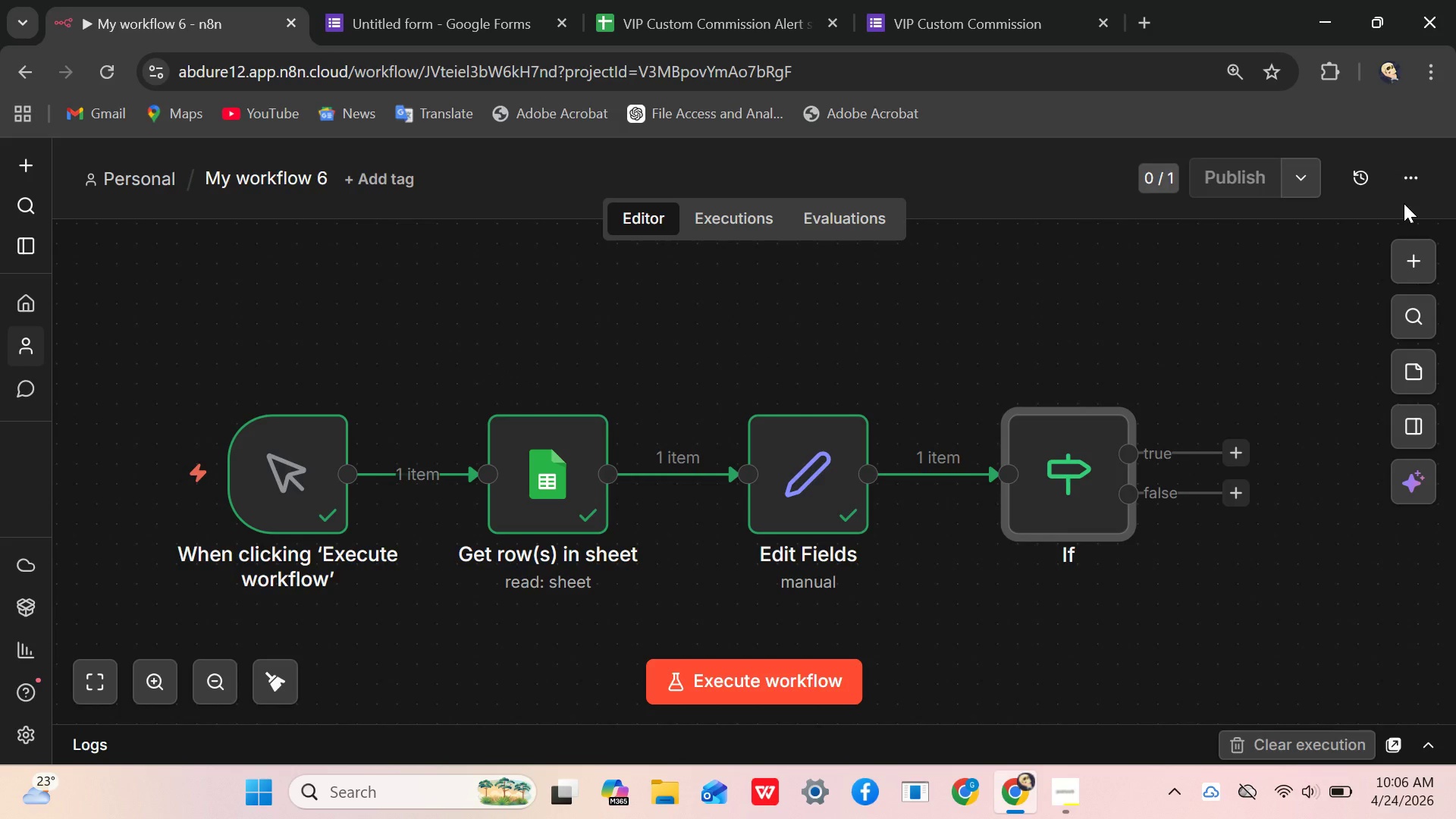 
left_click([1072, 382])
 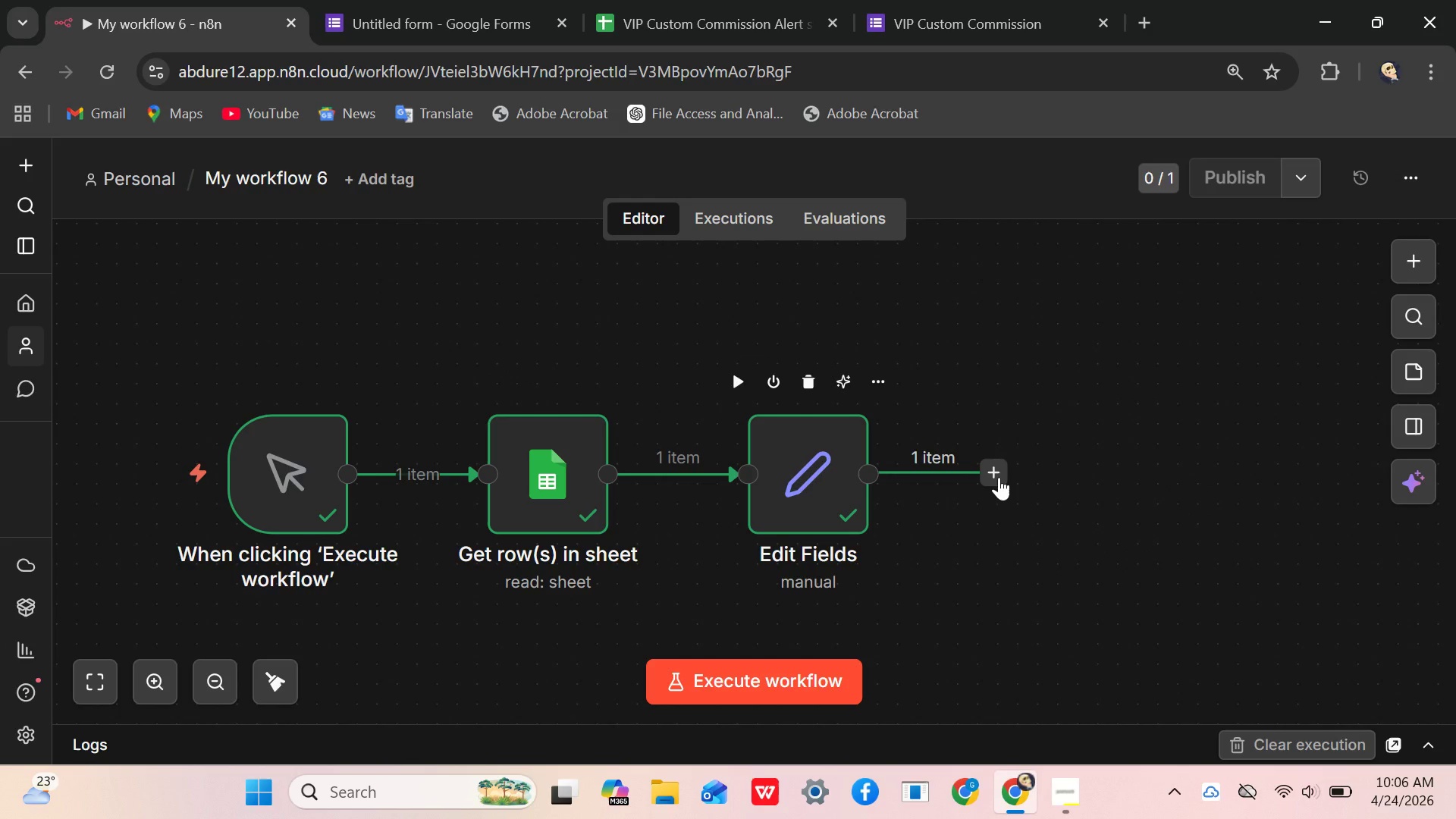 
left_click([999, 477])
 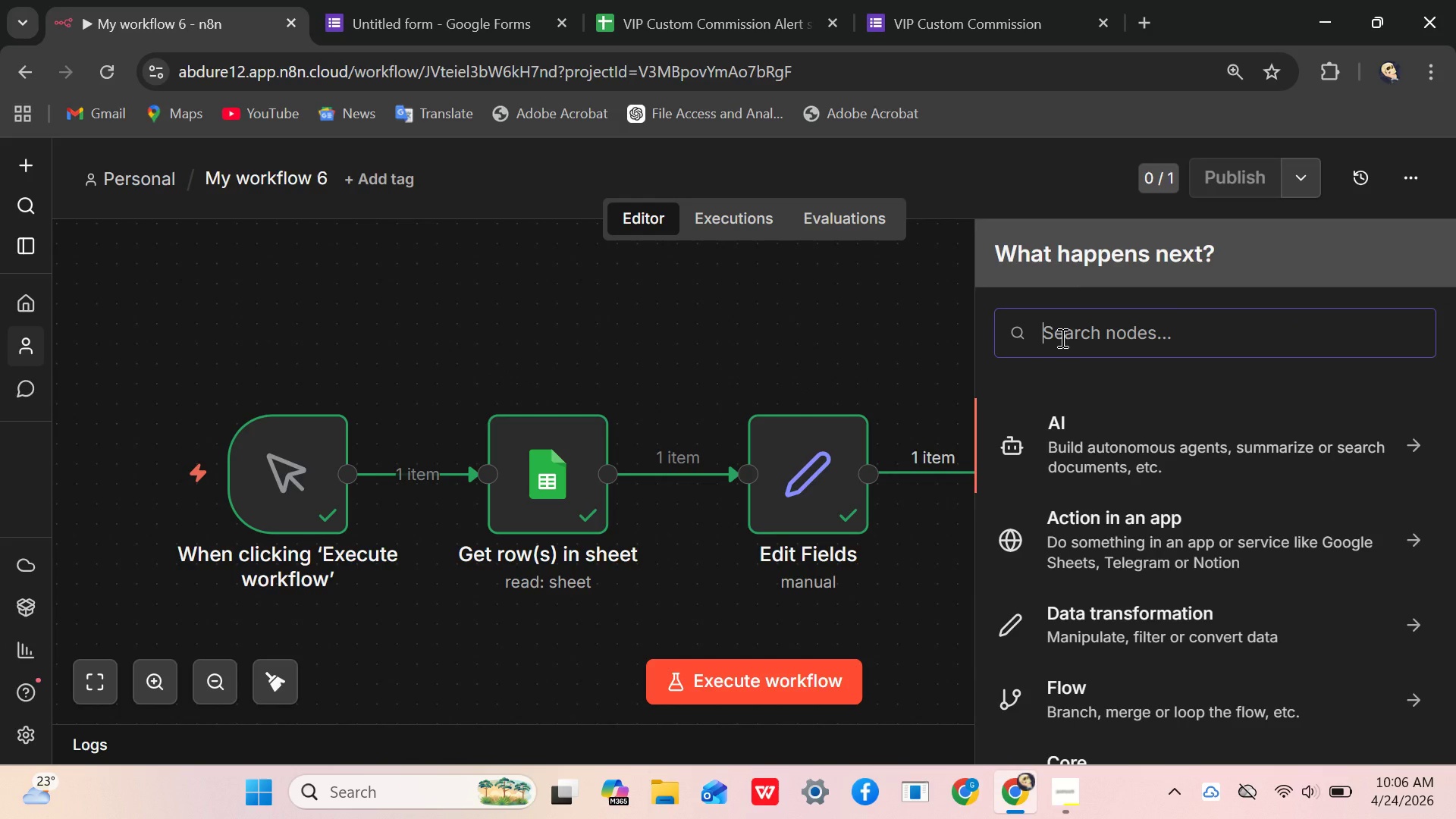 
type(code)
 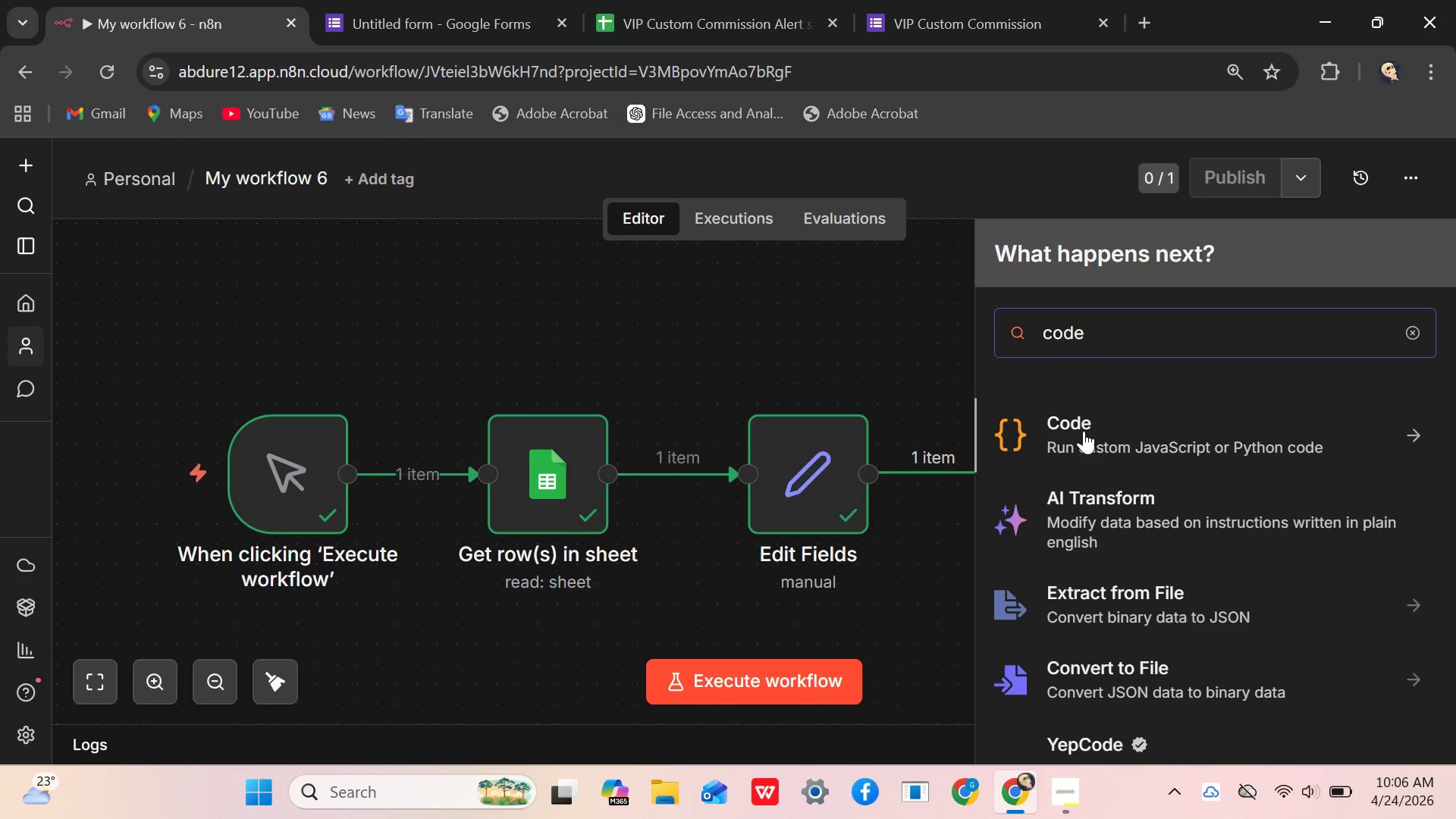 
left_click([1084, 434])
 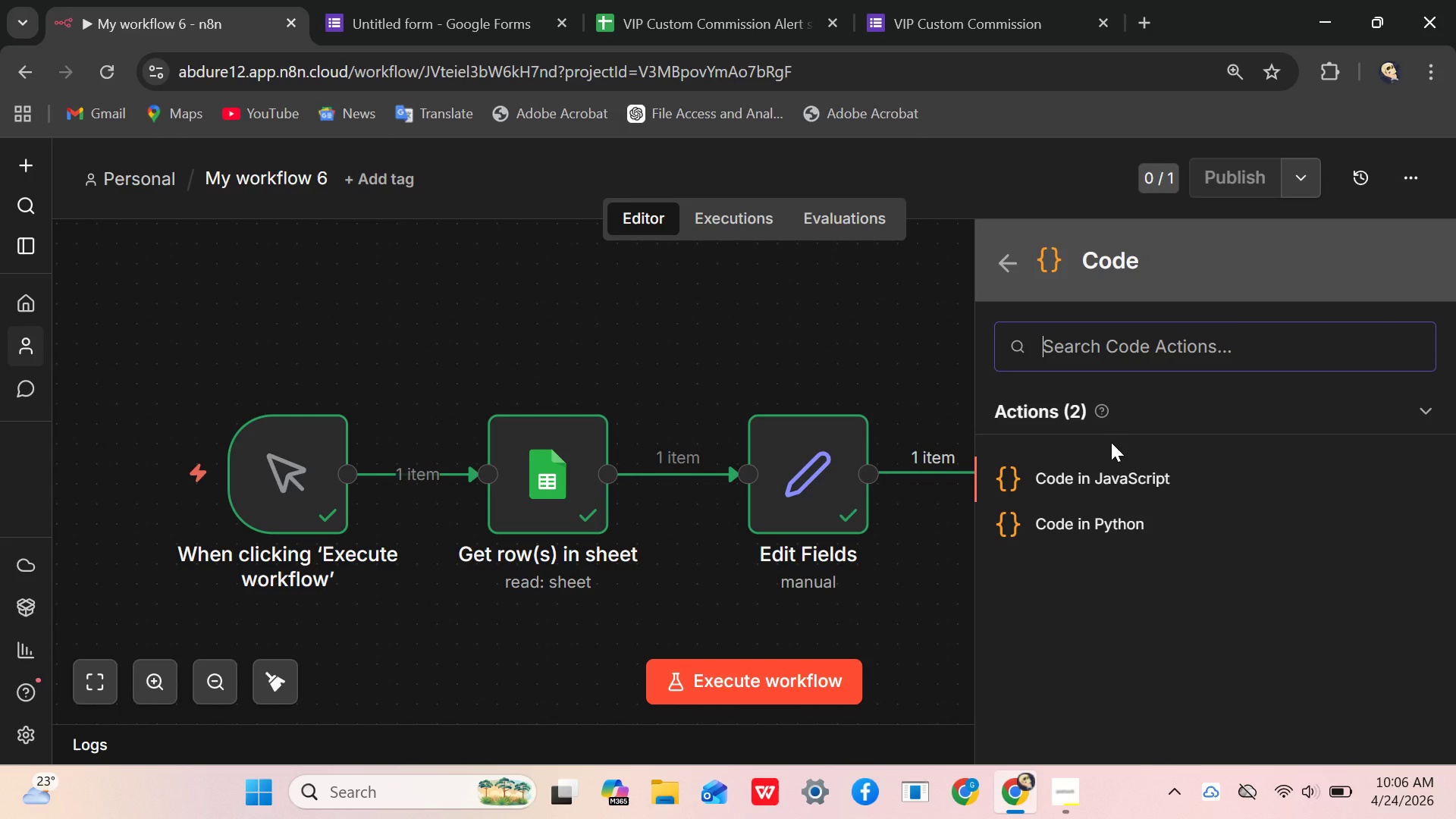 
left_click([1100, 466])
 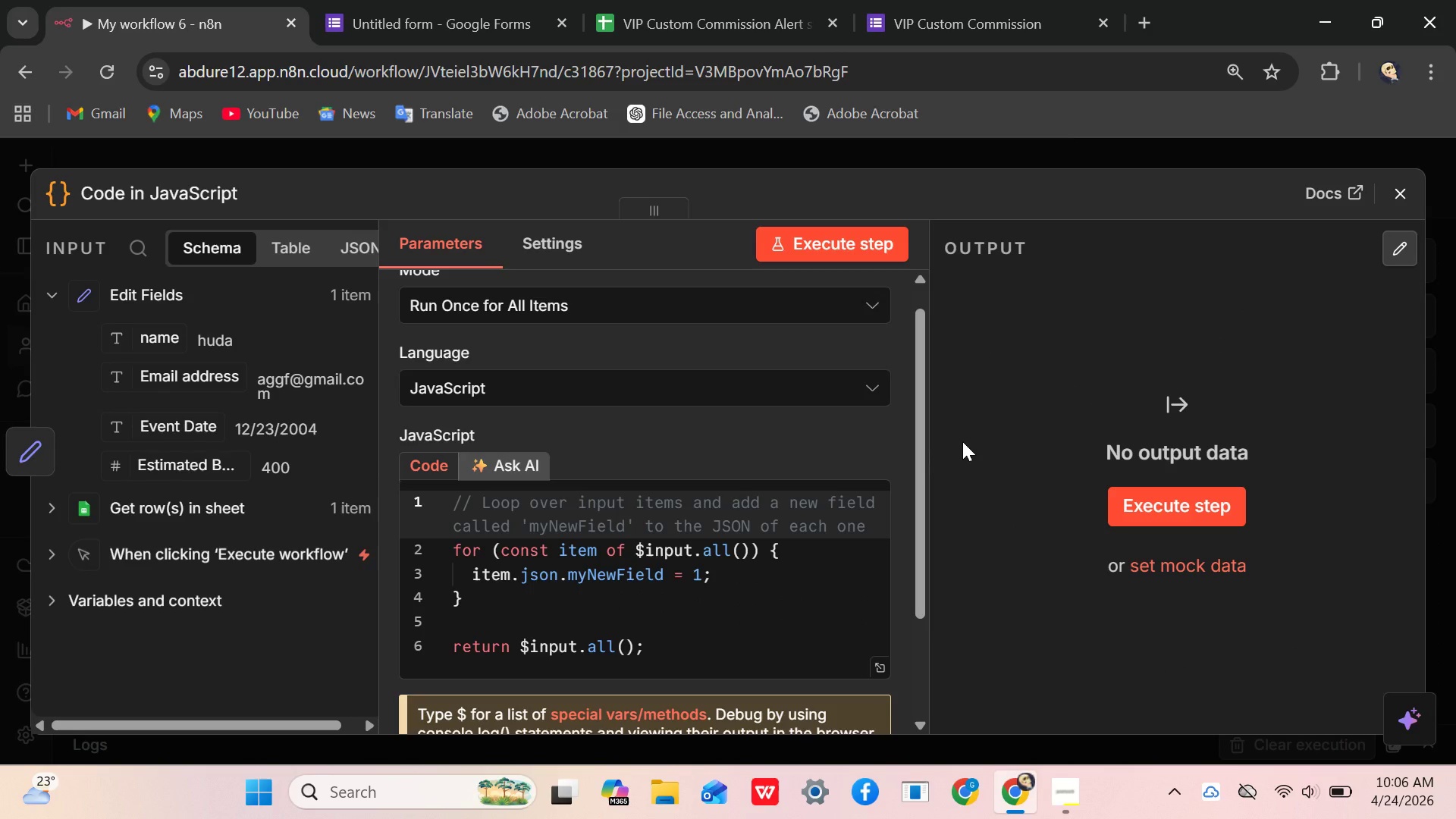 
wait(7.52)
 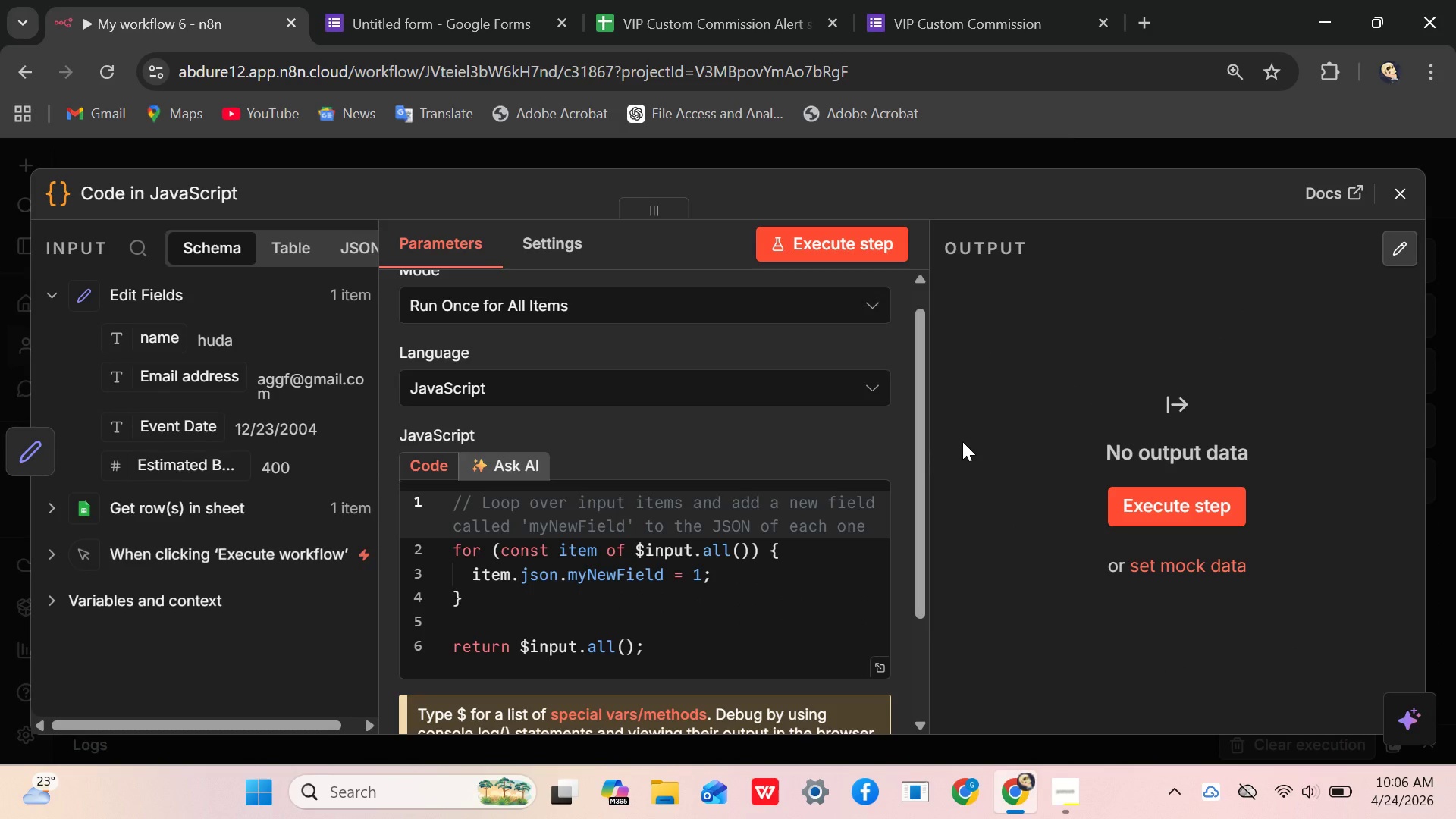 
mouse_move([632, 504])
 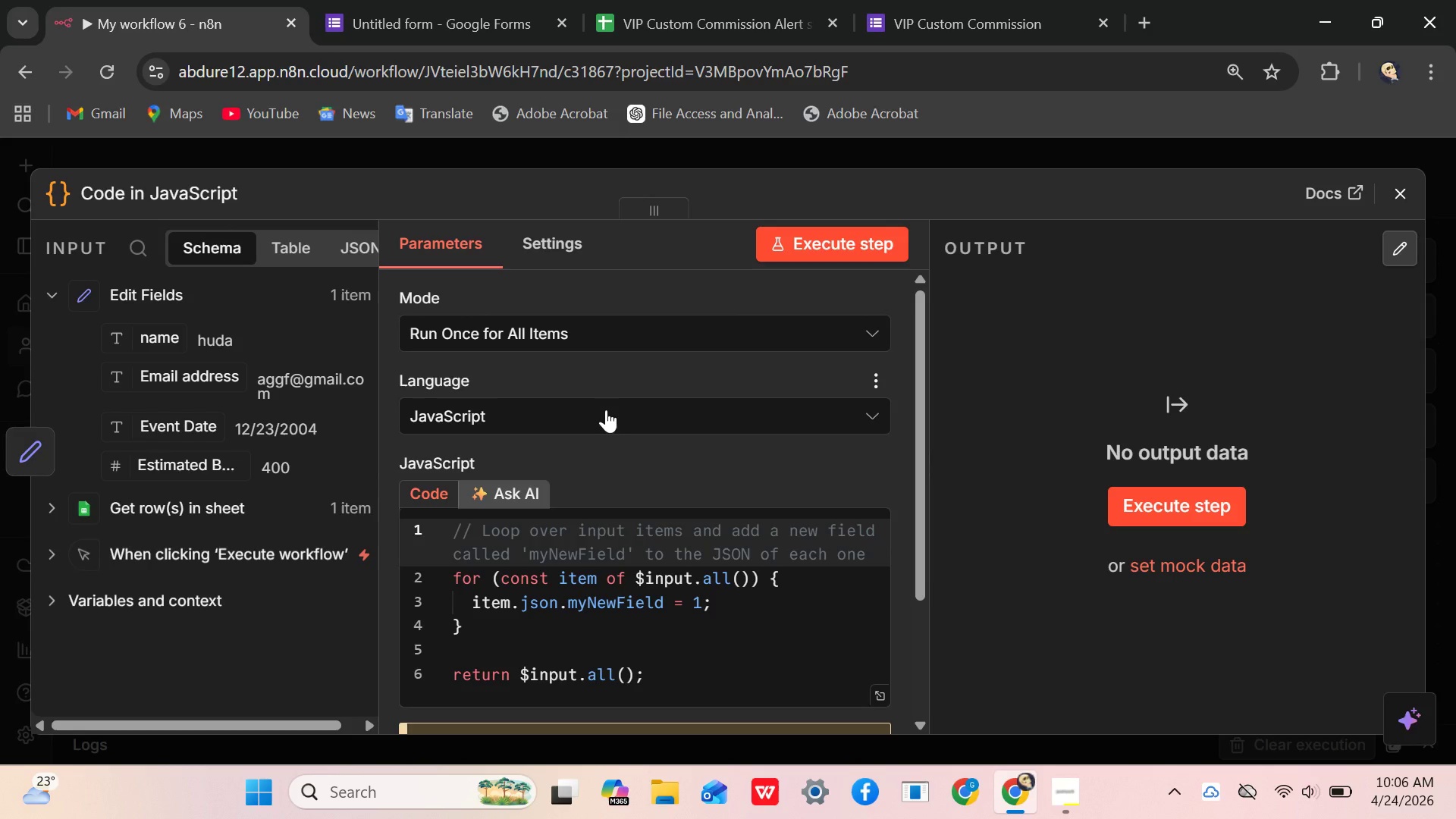 
mouse_move([592, 392])
 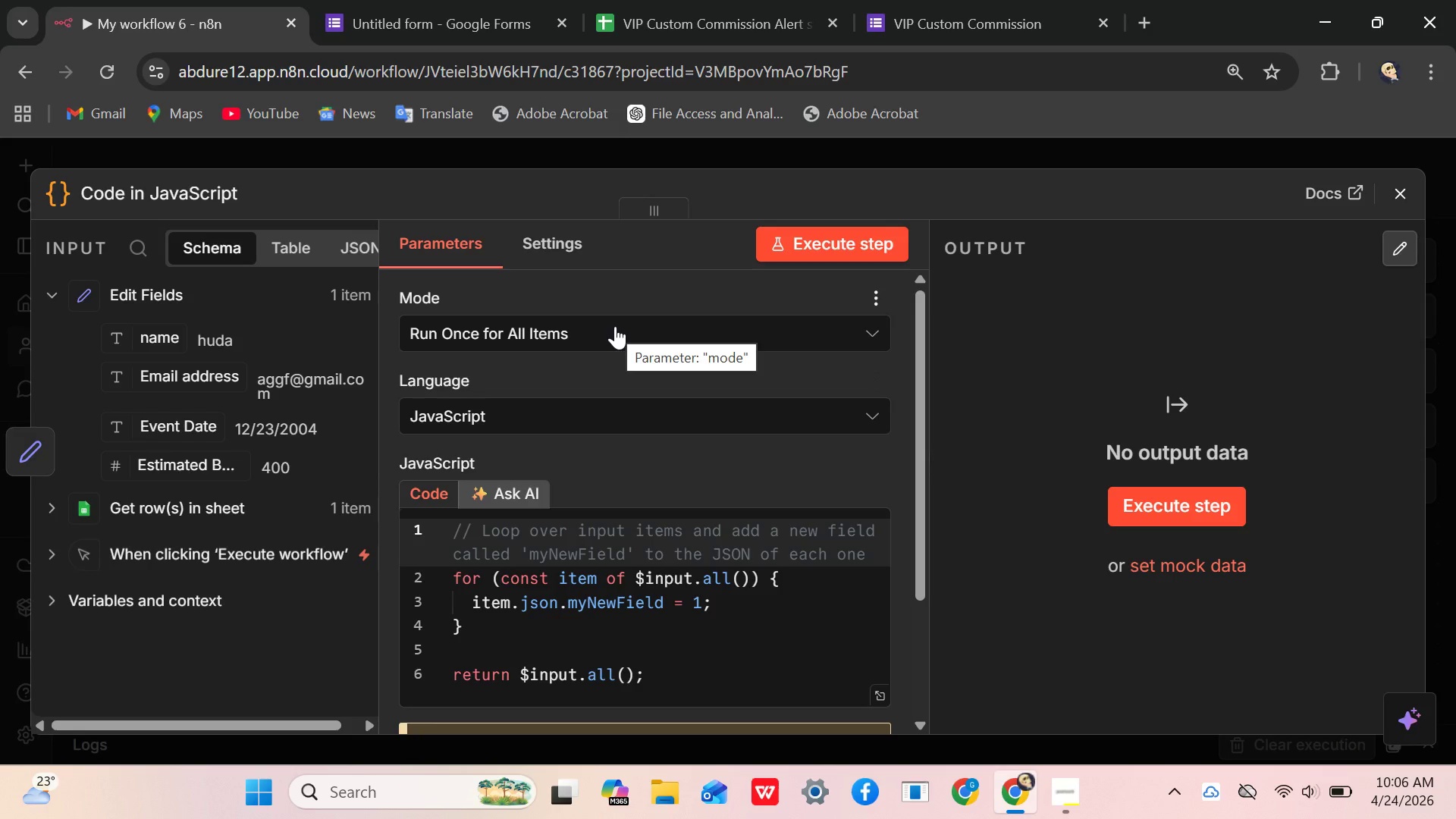 
wait(5.26)
 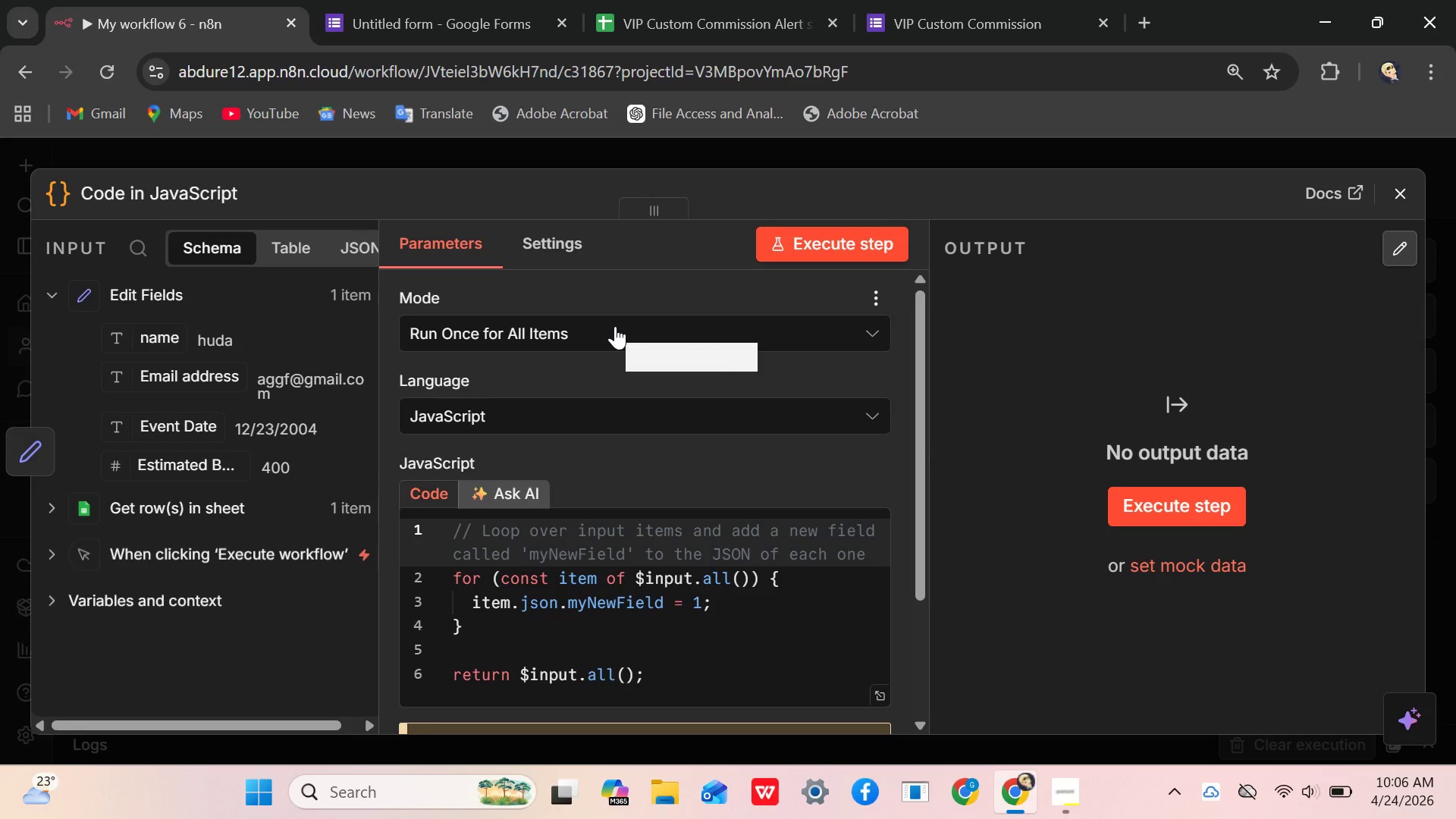 
left_click([615, 326])
 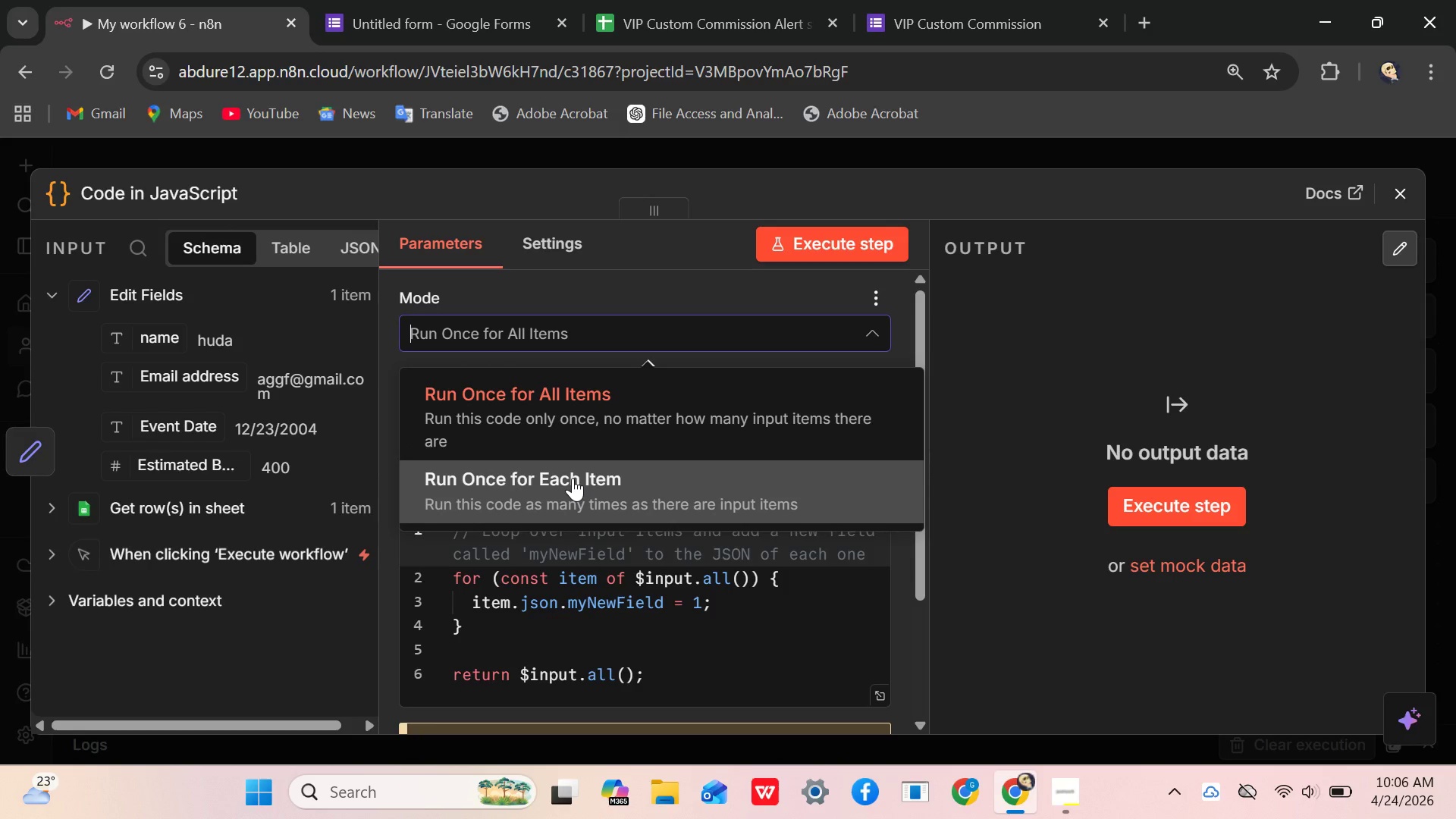 
left_click([569, 481])
 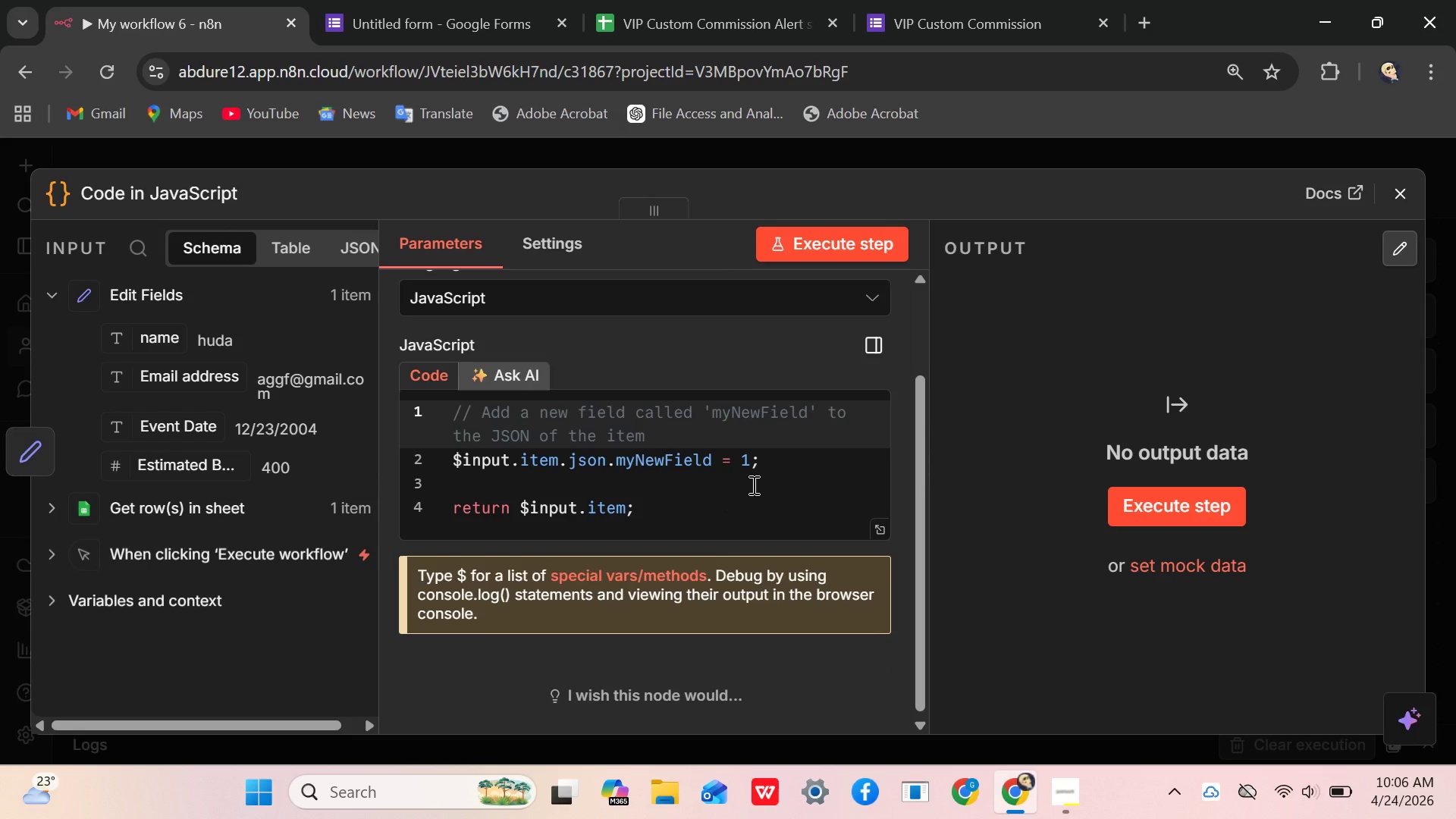 
wait(8.58)
 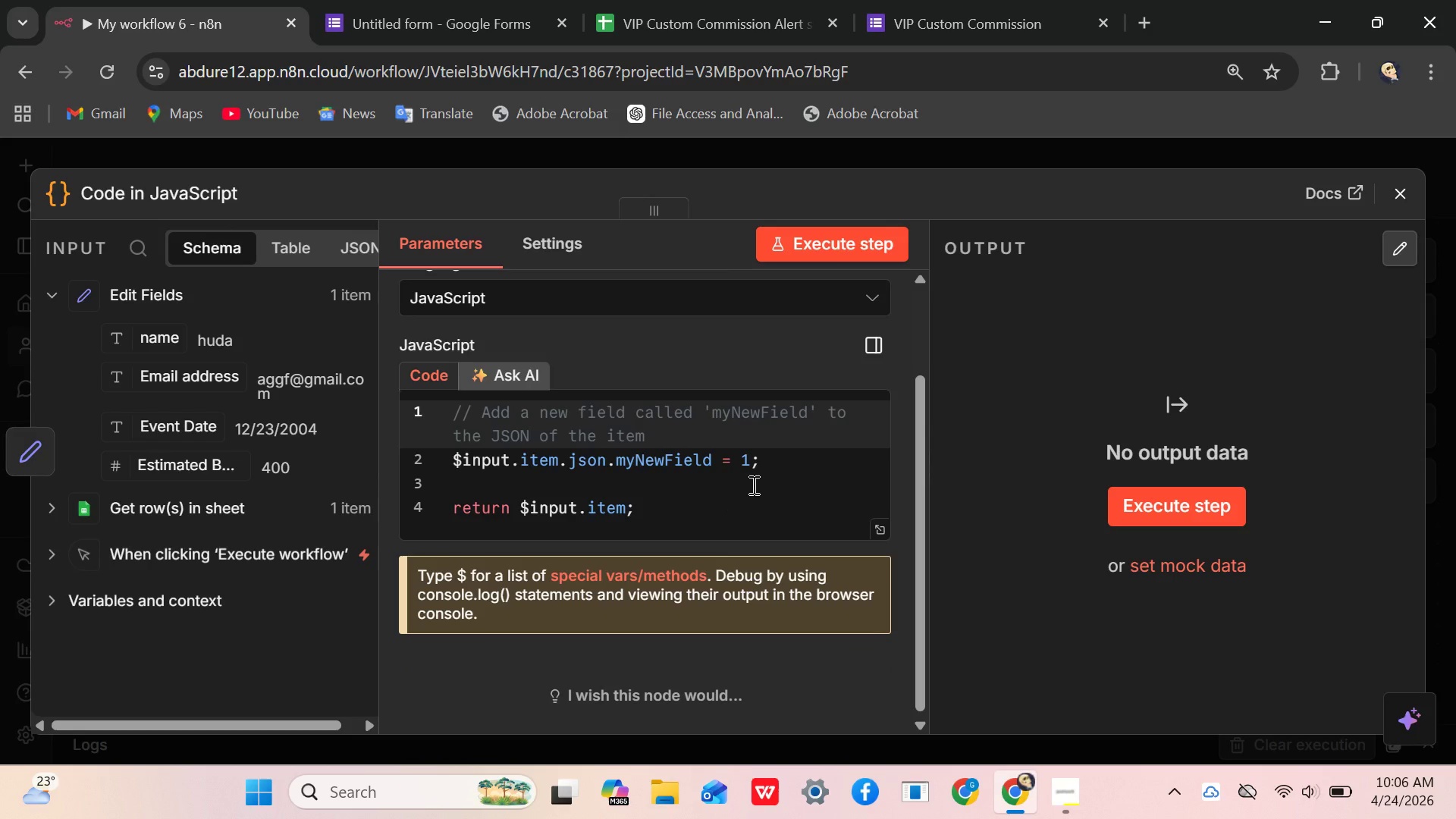 
left_click([651, 433])
 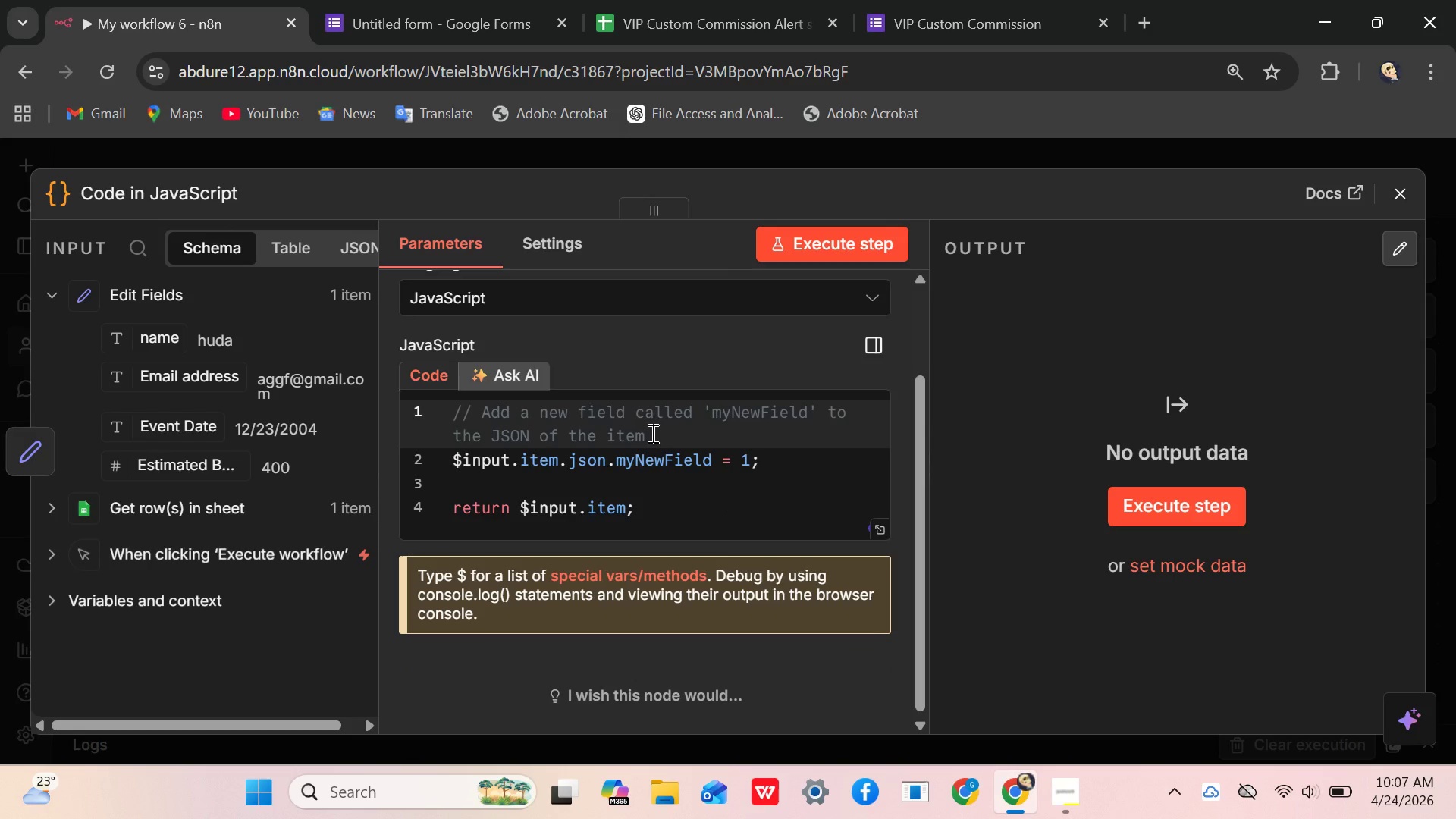 
hold_key(key=Backspace, duration=1.19)
 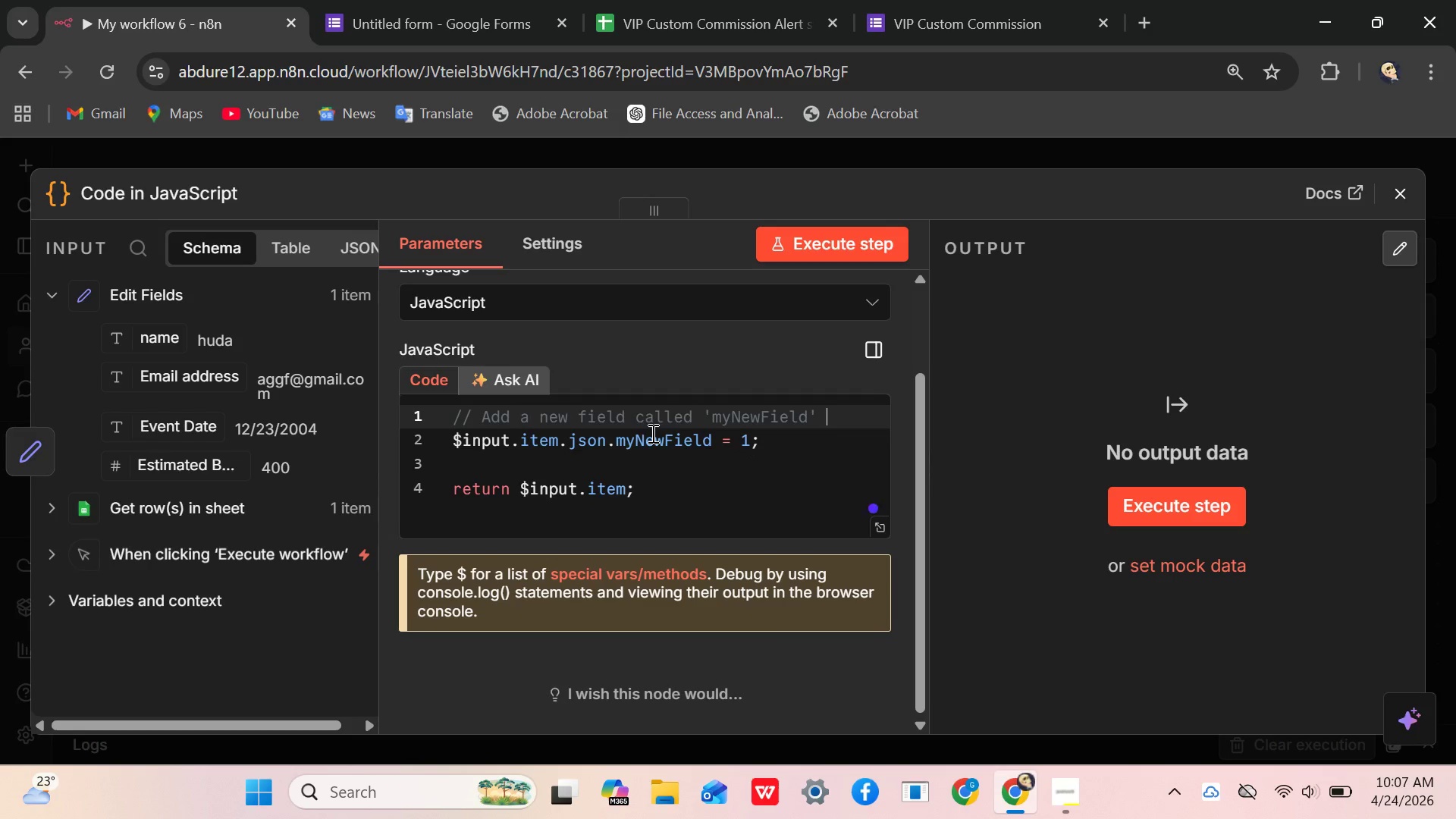 
hold_key(key=Backspace, duration=1.52)
 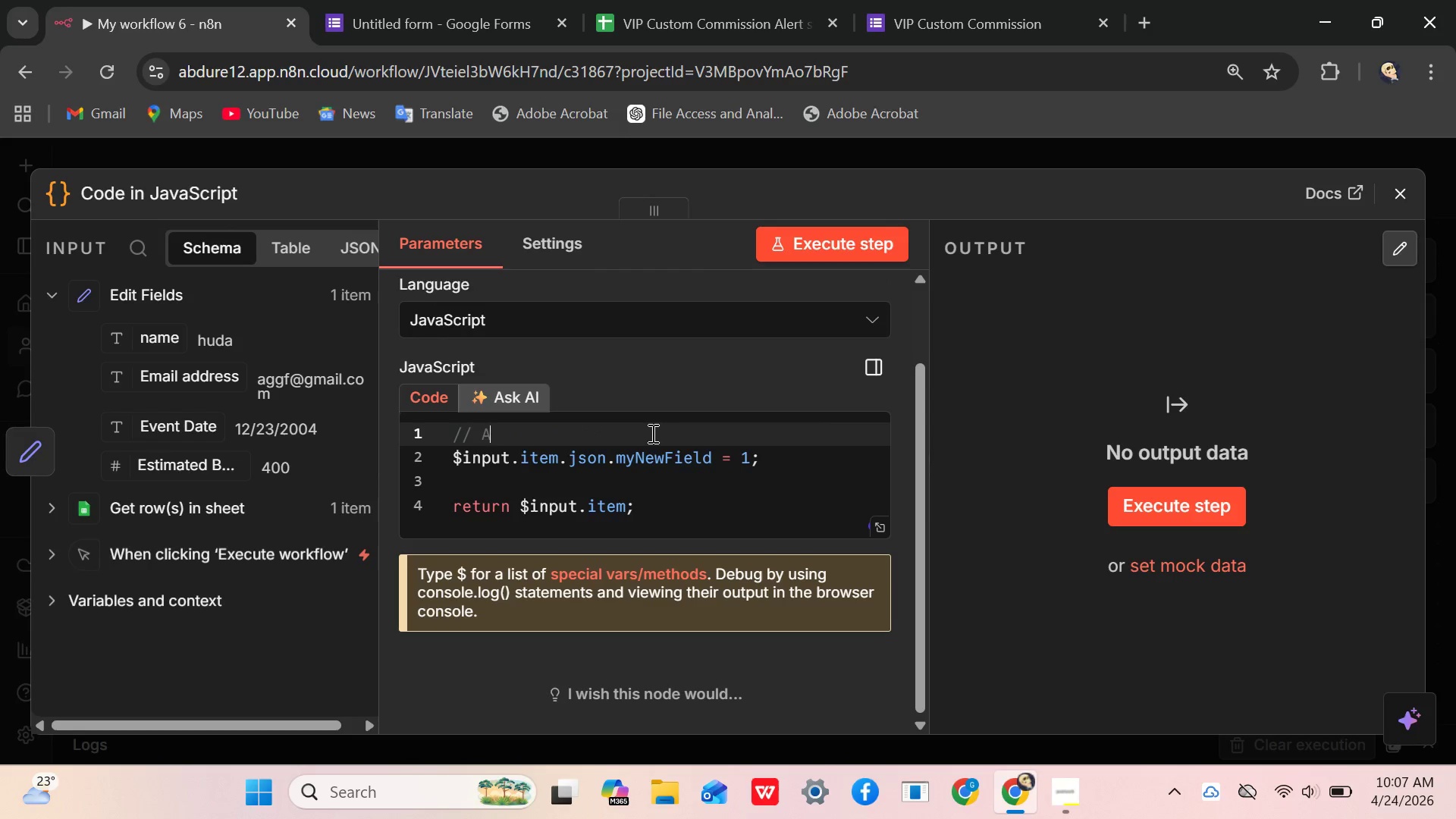 
key(Backspace)
 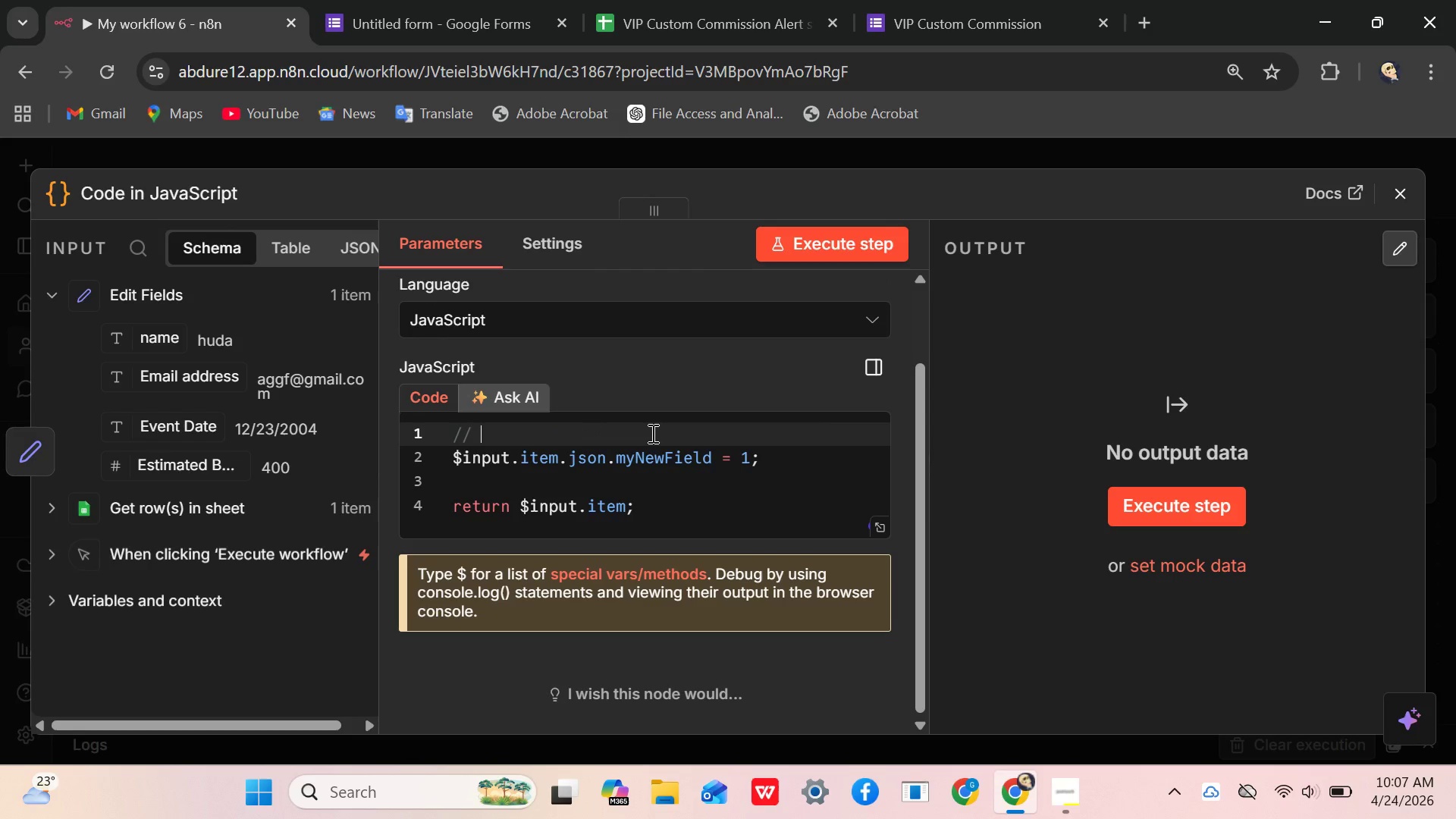 
key(Backspace)
 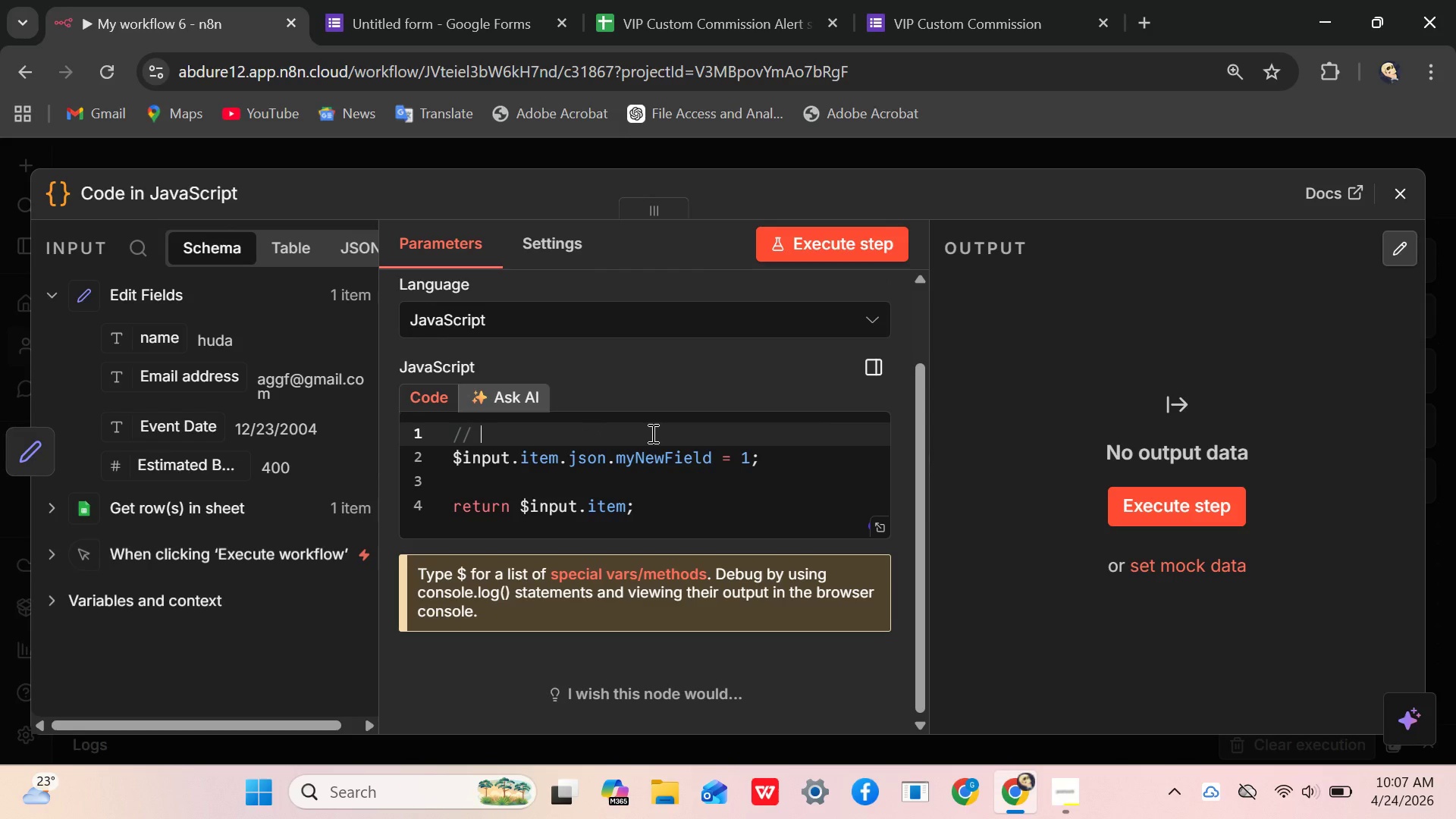 
key(Backspace)
 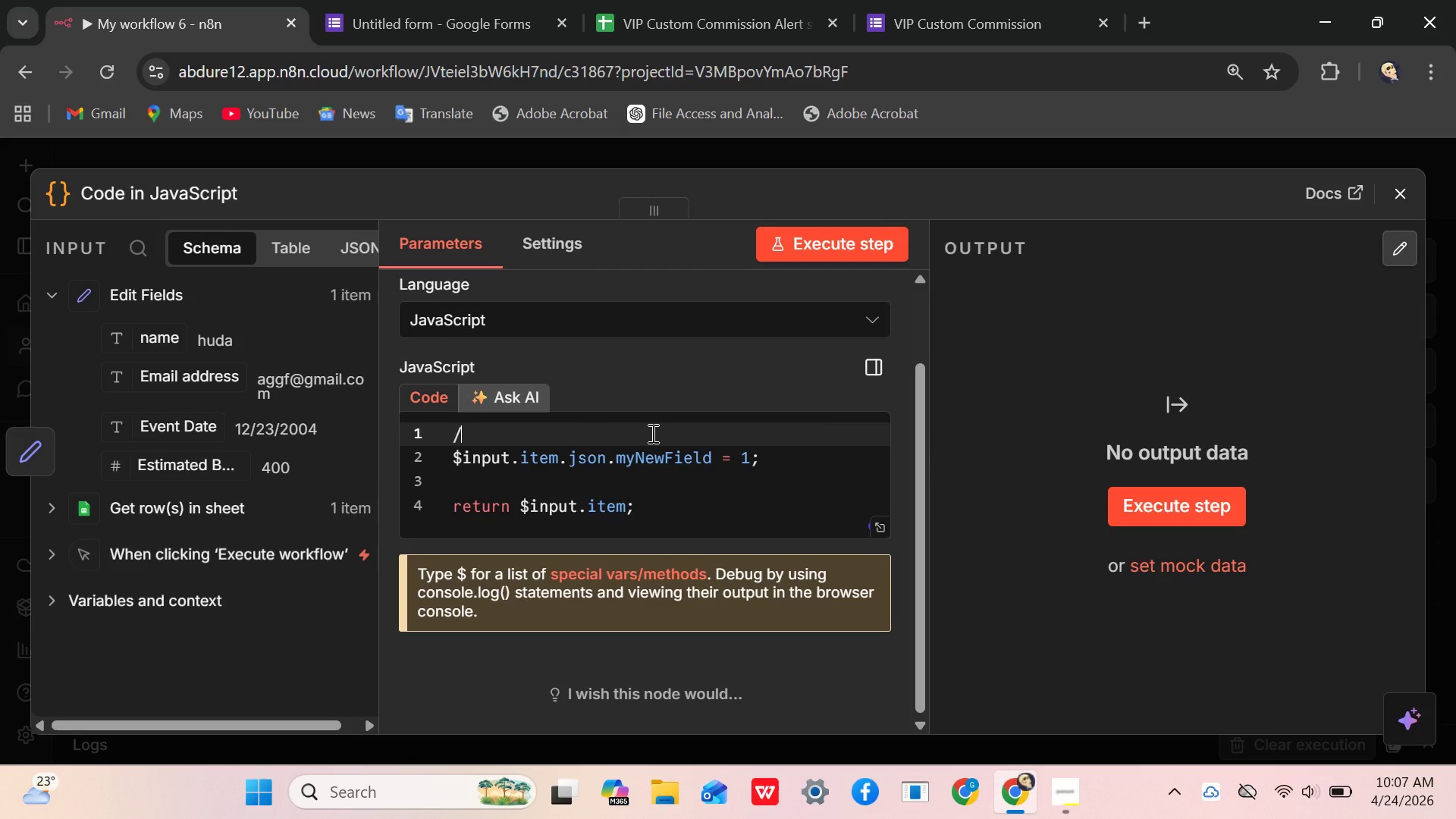 
key(Backspace)
 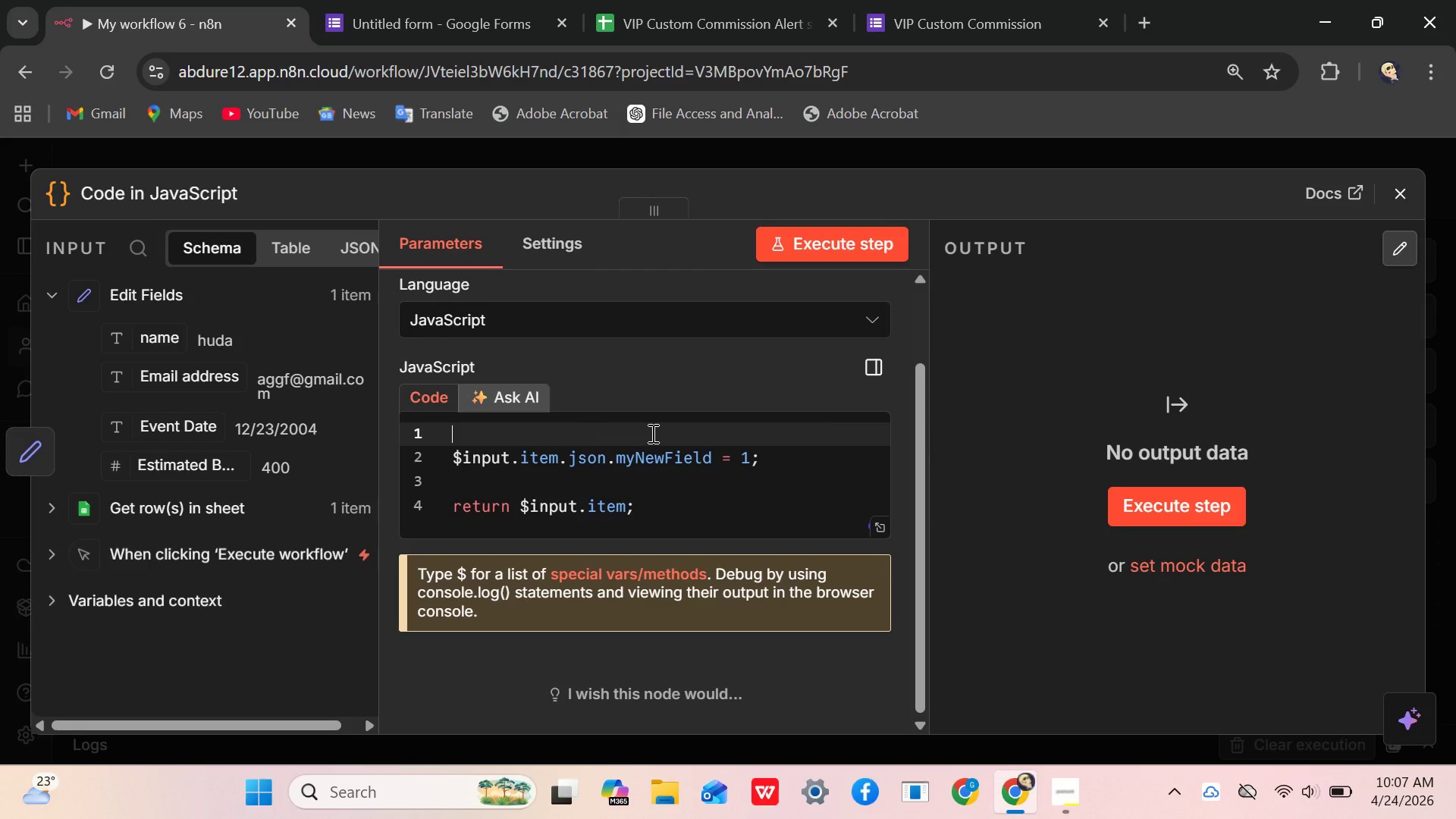 
key(Backspace)
 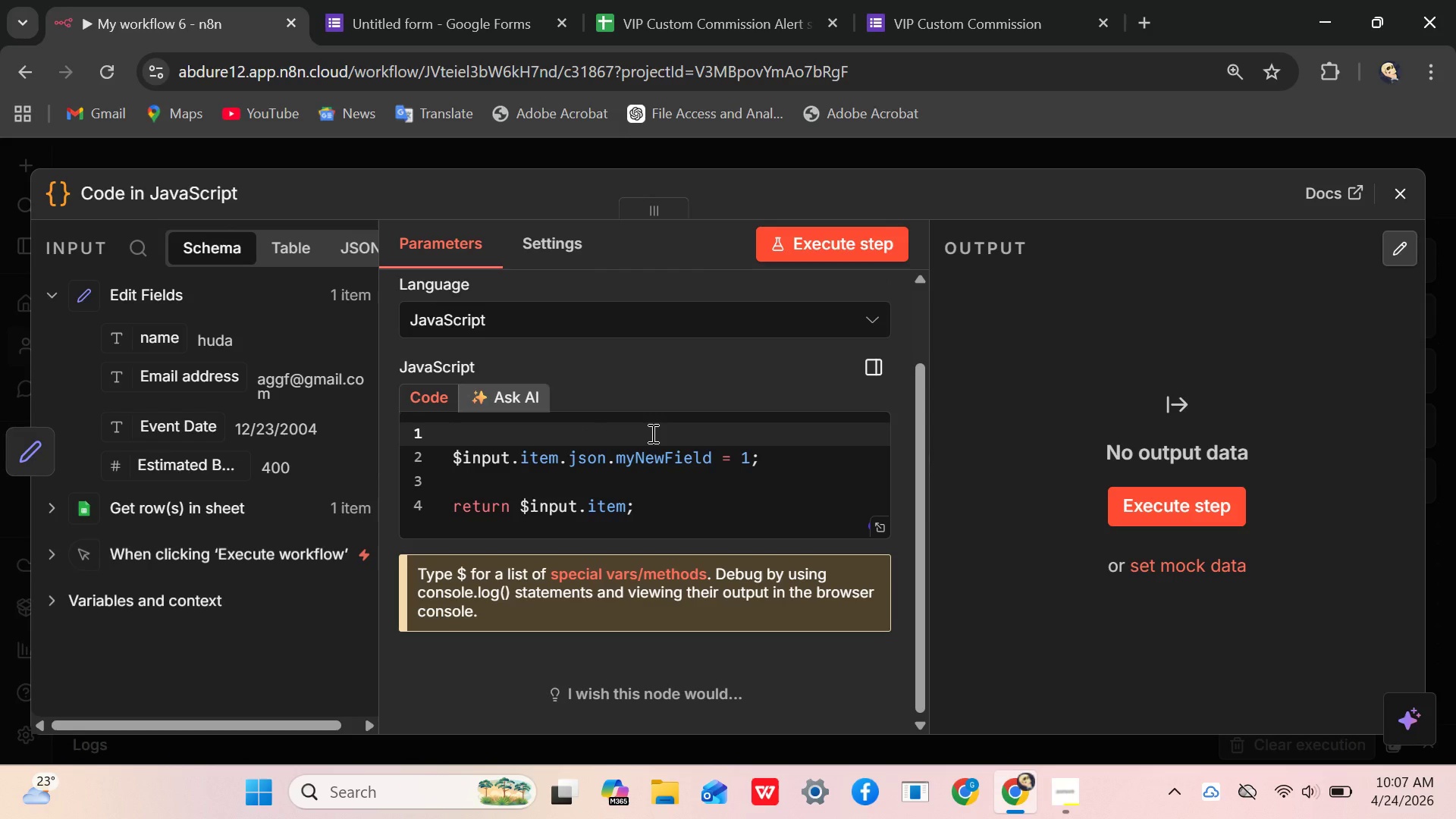 
key(Backspace)
 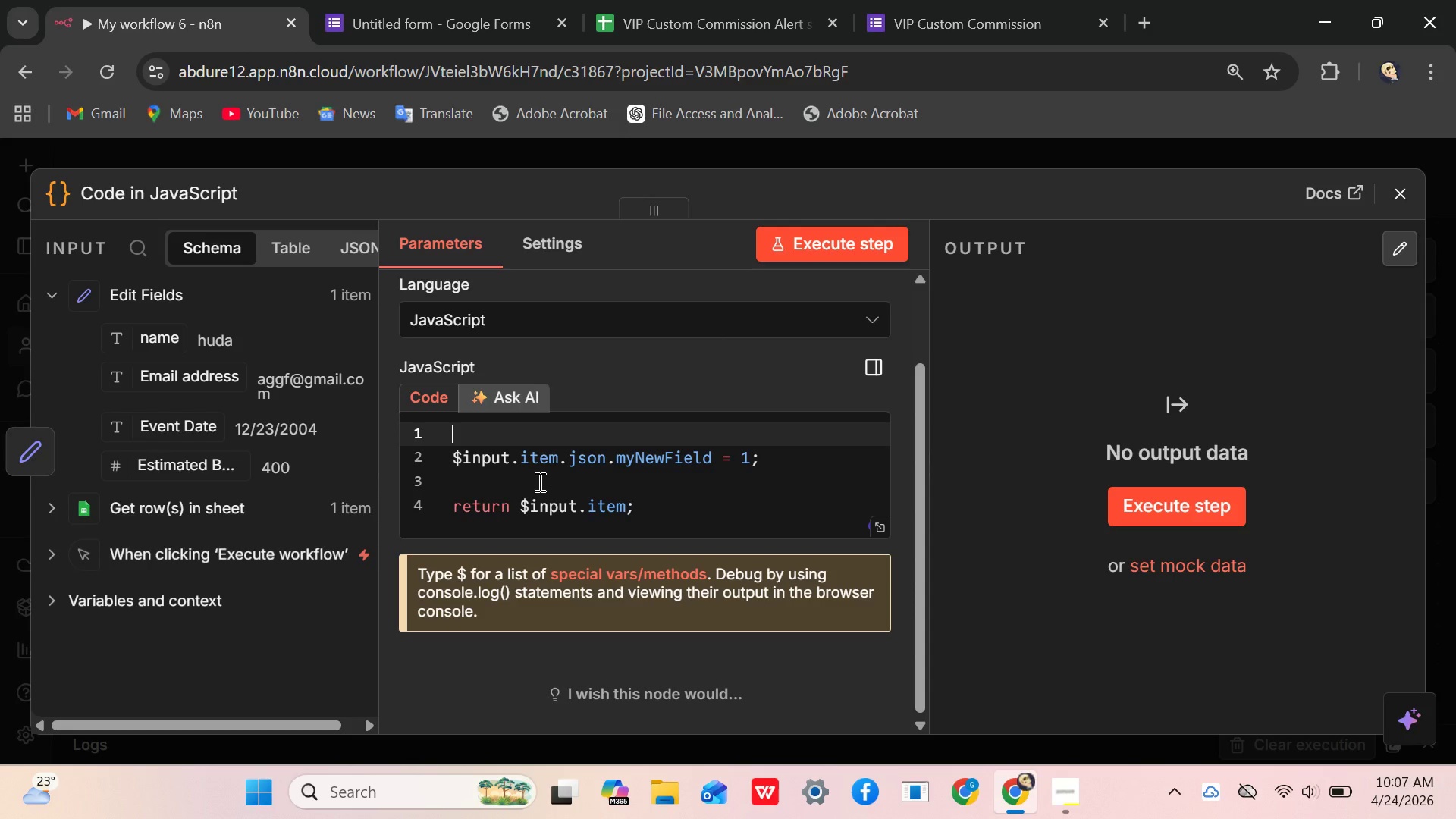 
wait(18.09)
 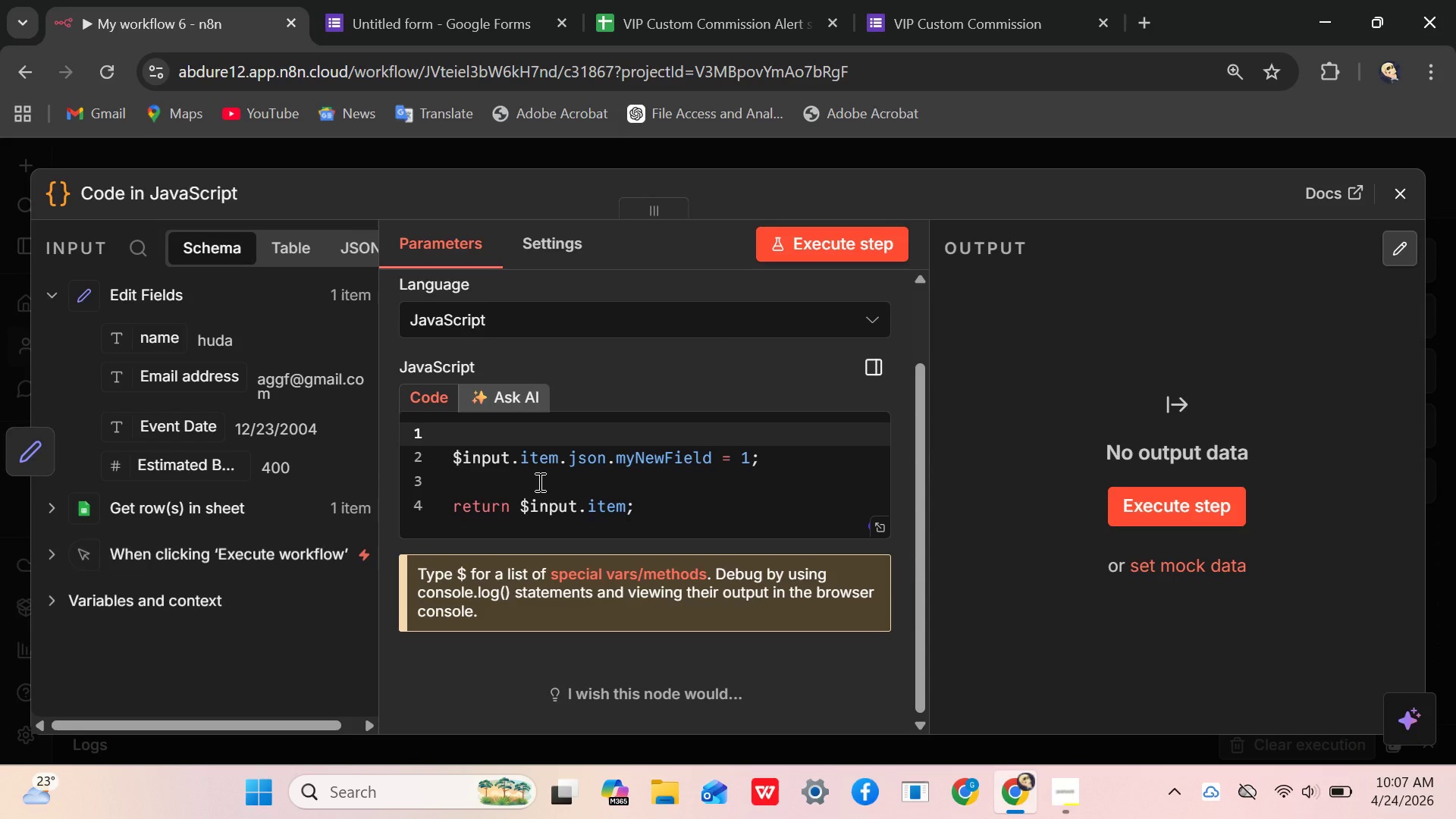 
key(Control+Z)
 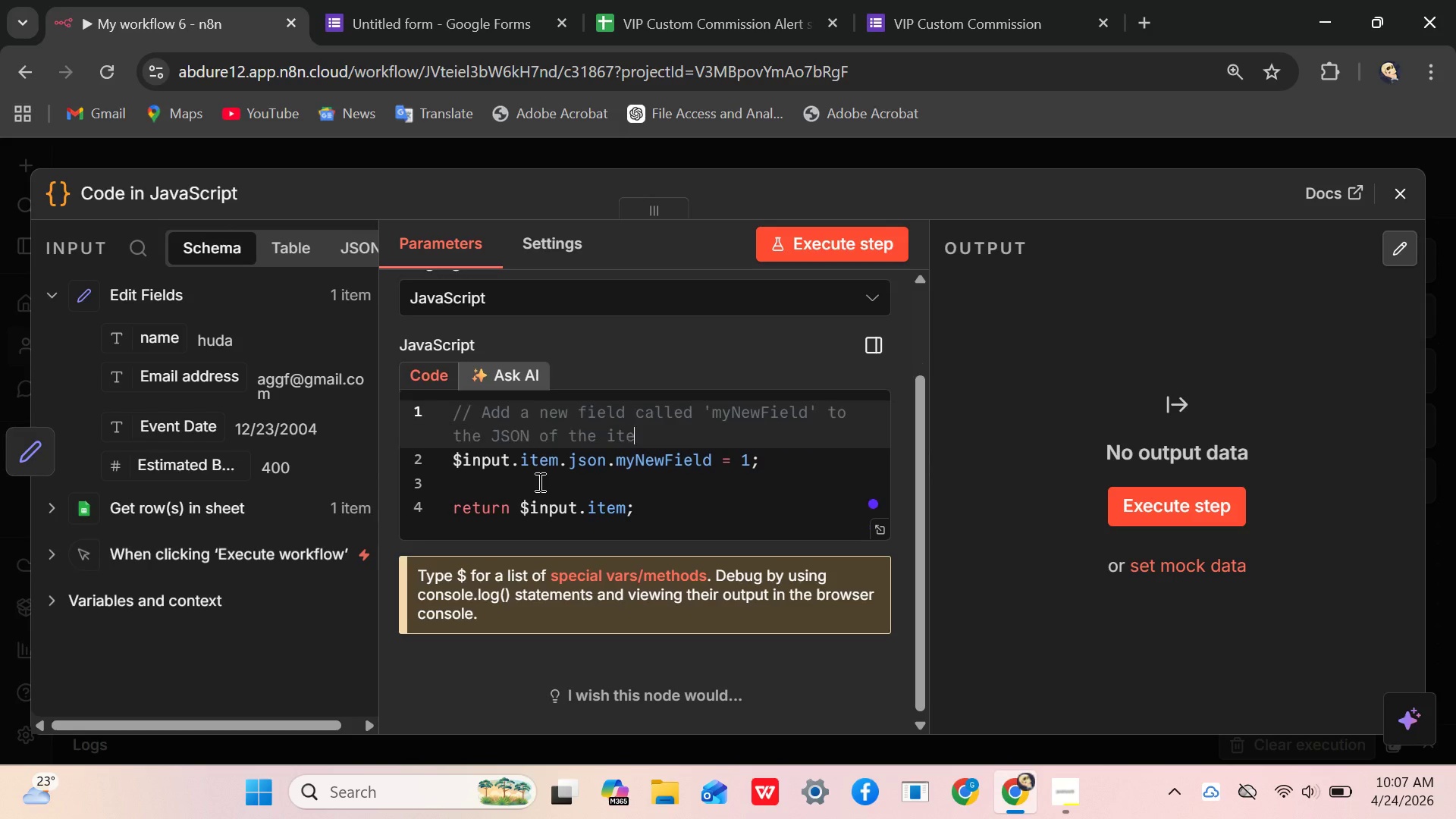 
key(Control+Z)
 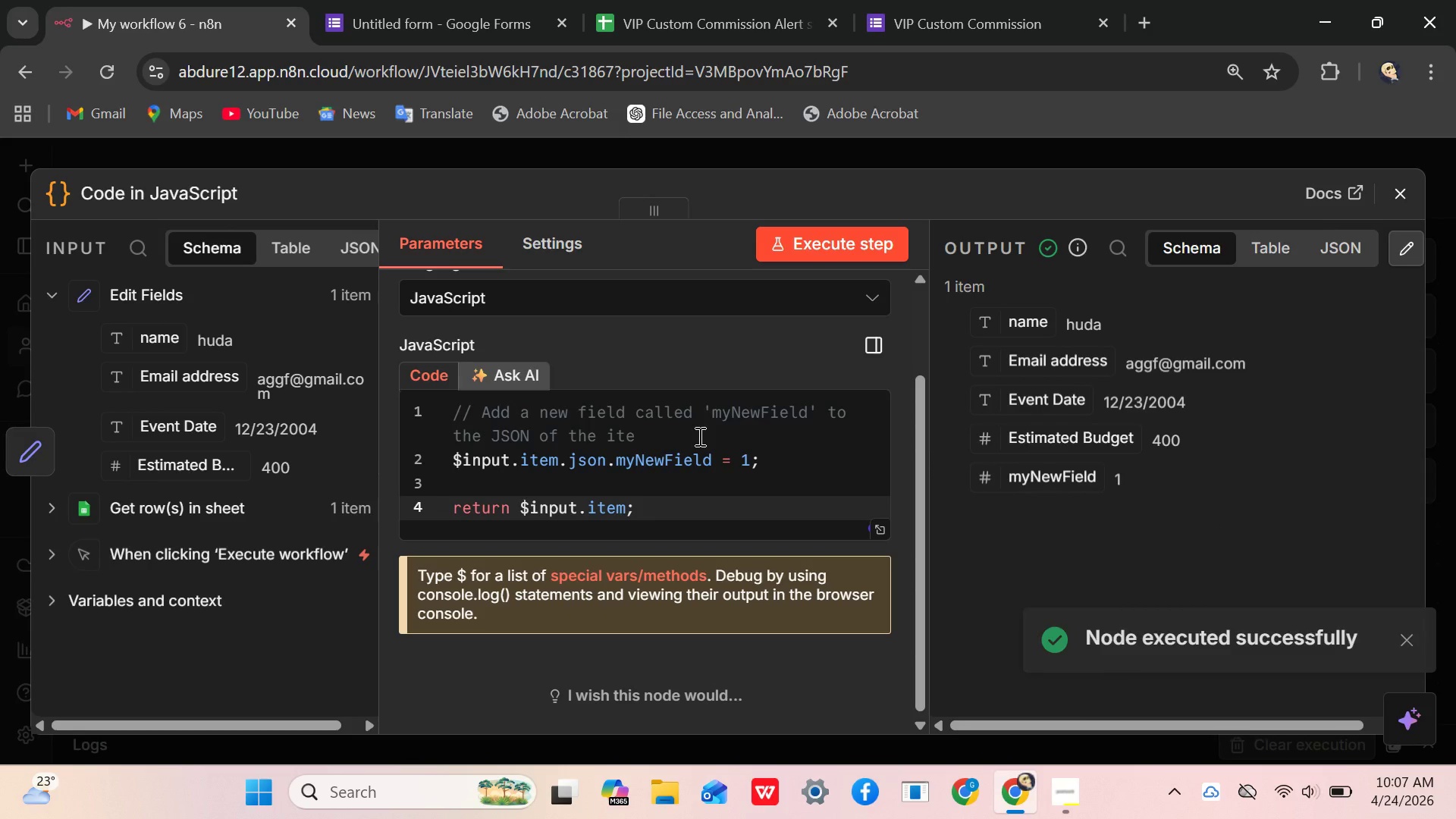 
wait(19.45)
 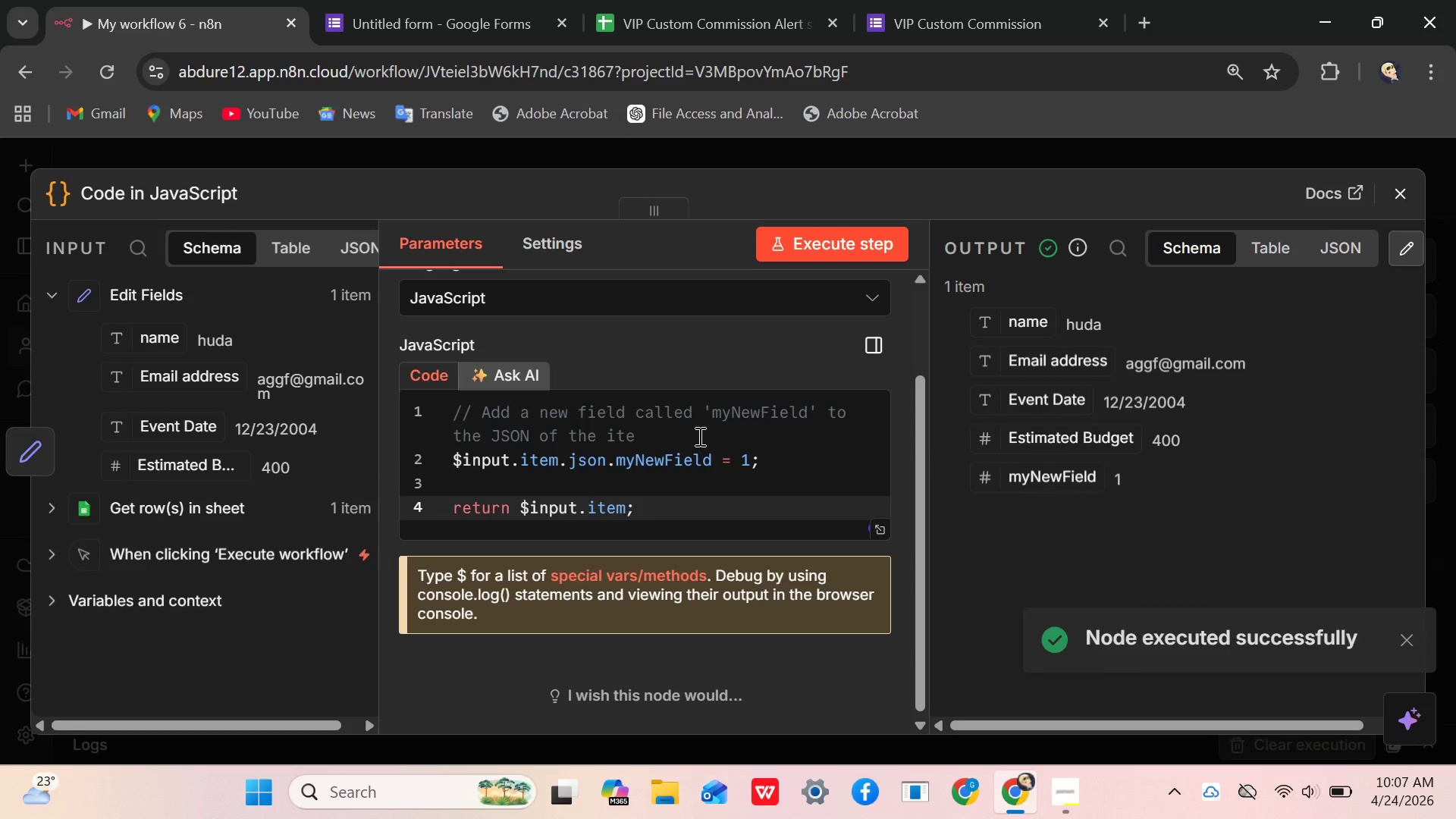 
mouse_move([688, 448])
 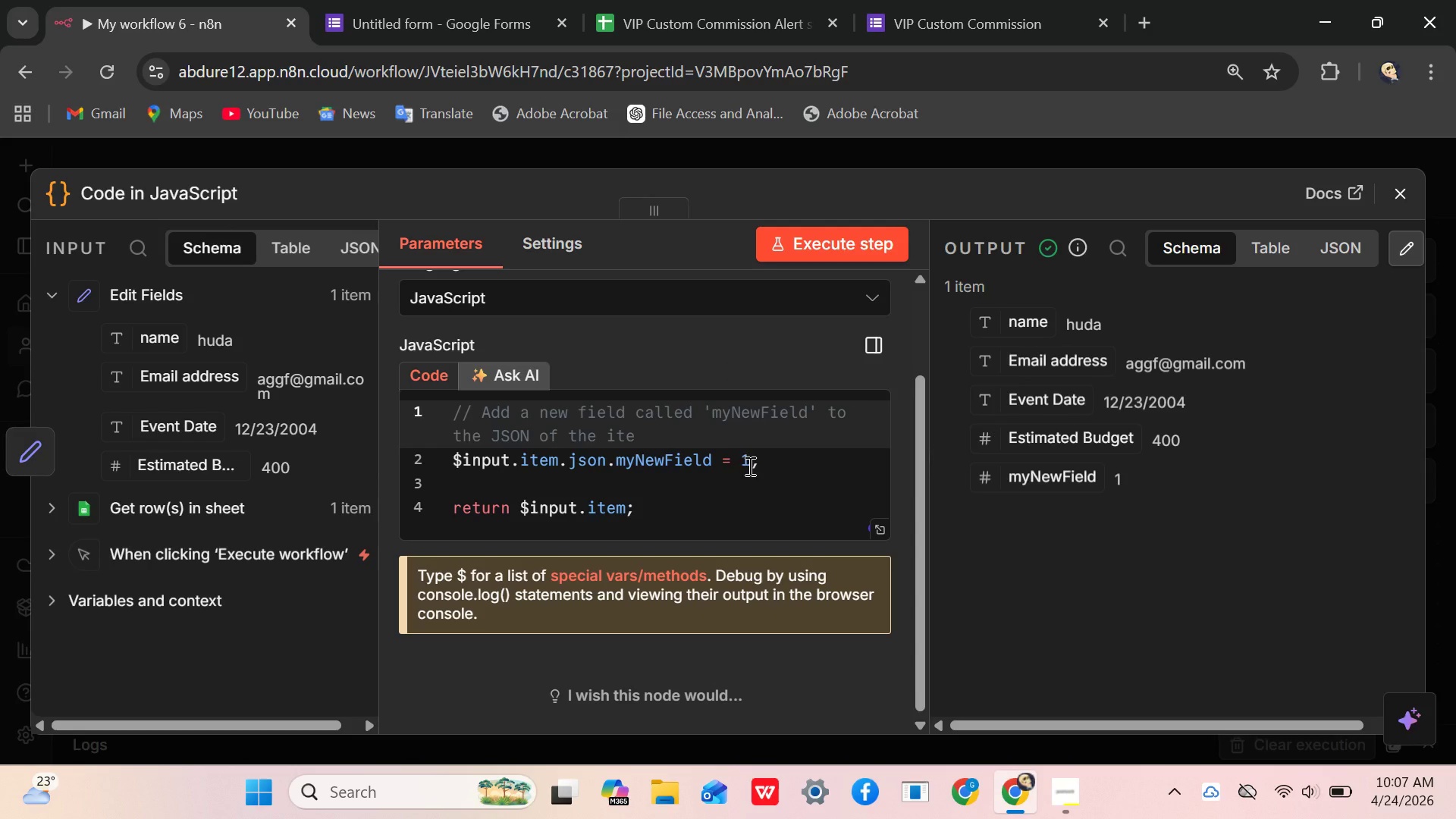 
left_click_drag(start_coordinate=[775, 466], to_coordinate=[454, 460])
 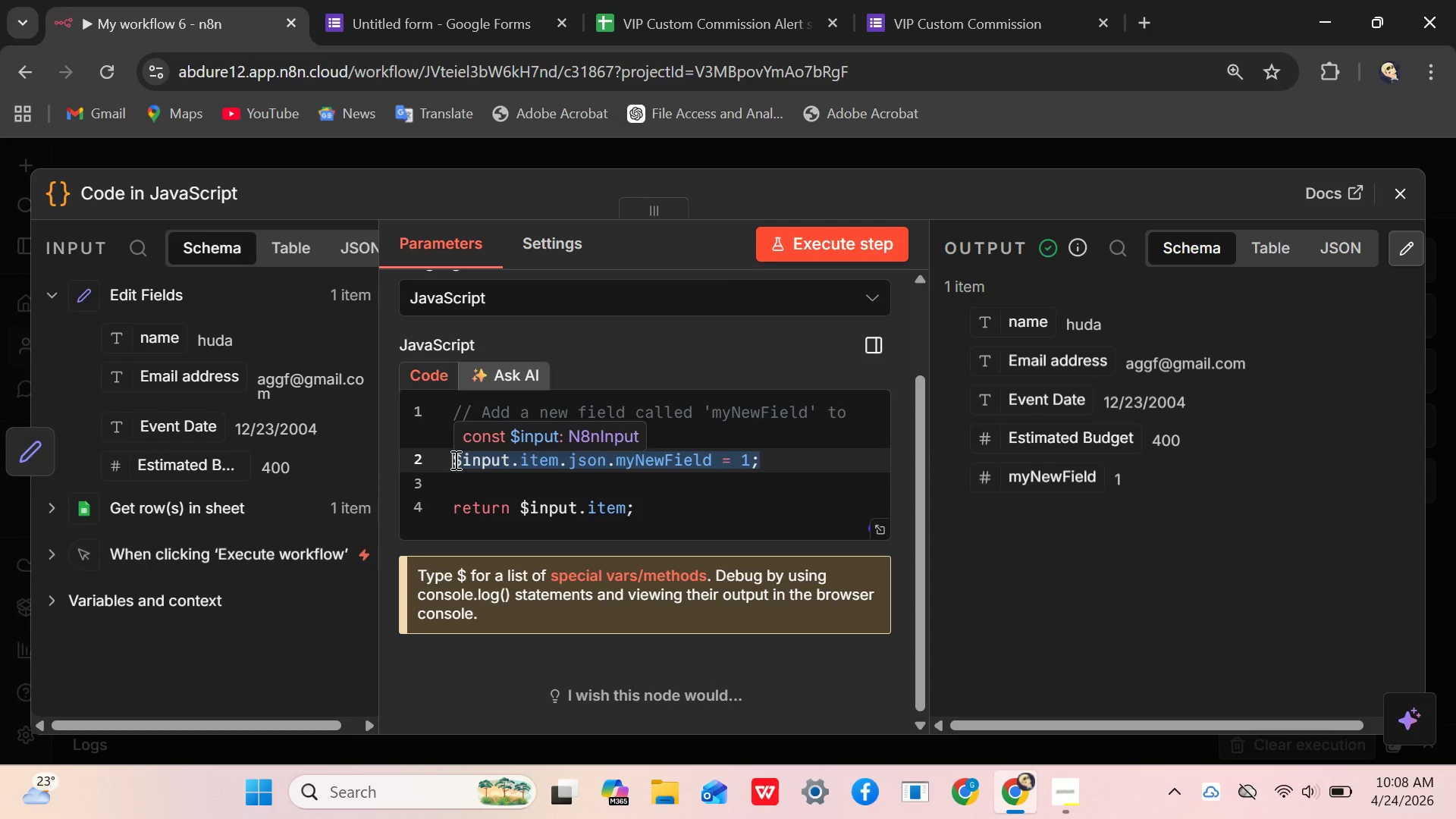 
hold_key(key=ControlLeft, duration=1.31)
 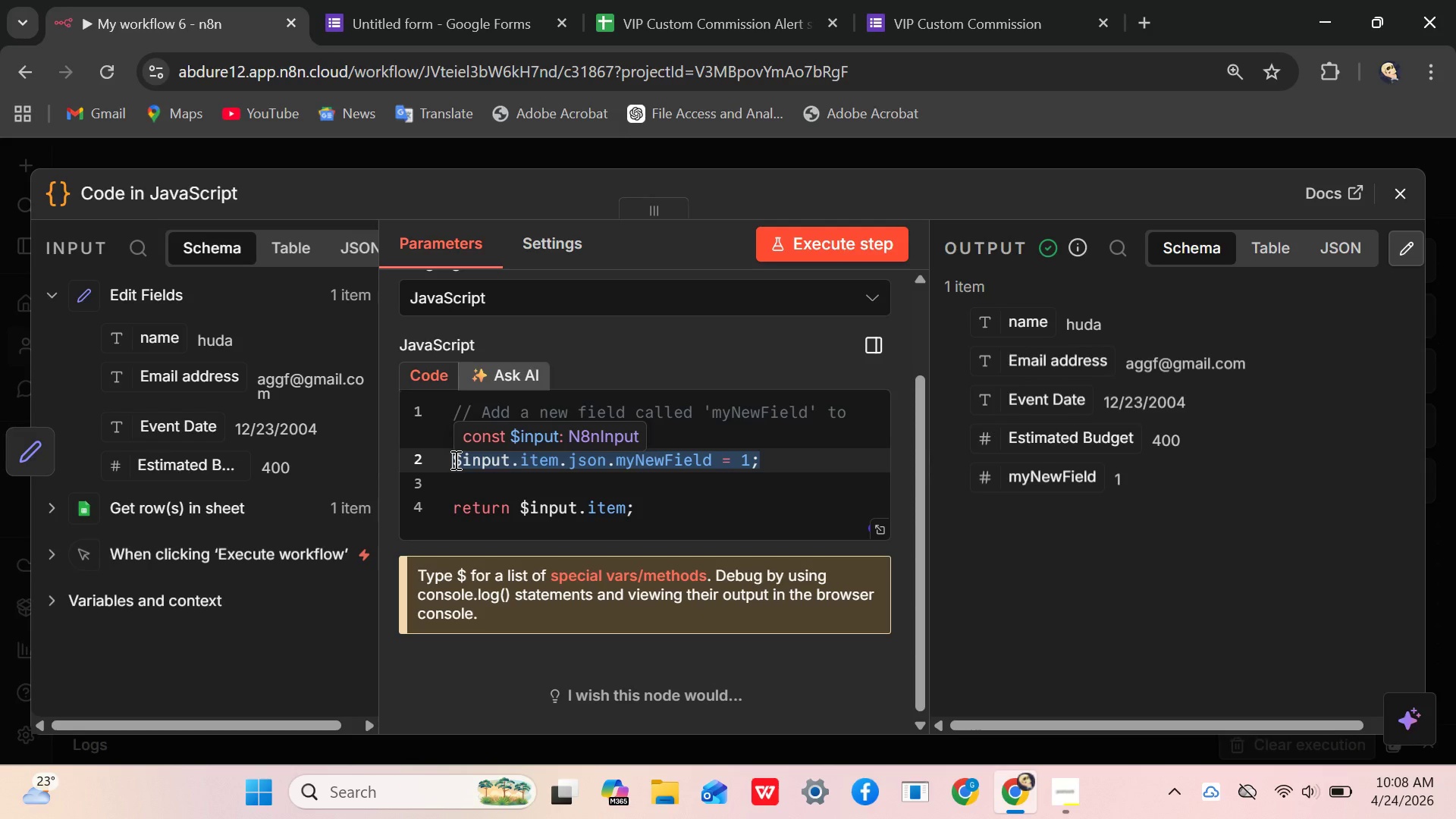 
key(Control+C)
 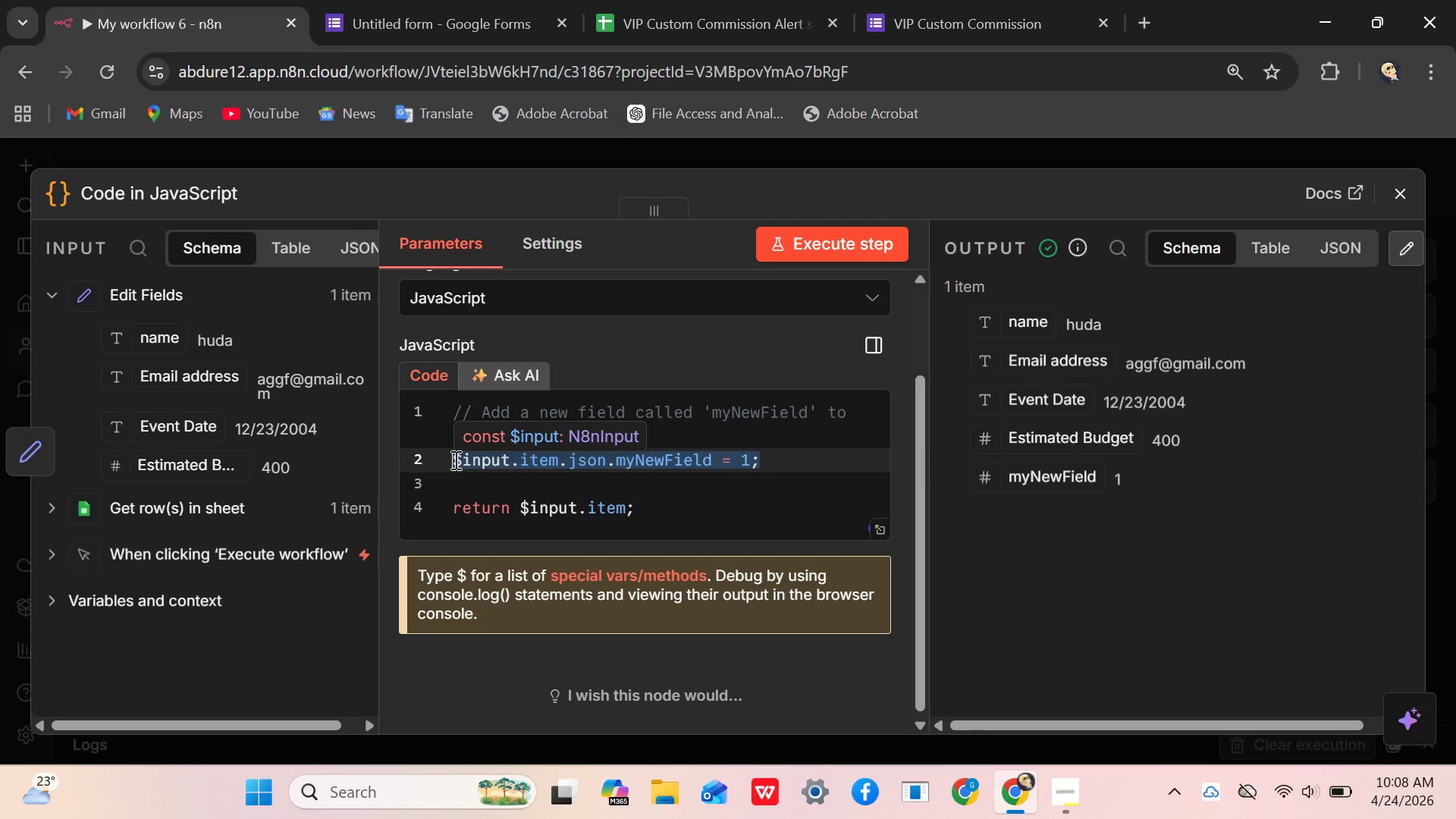 
key(Backspace)
 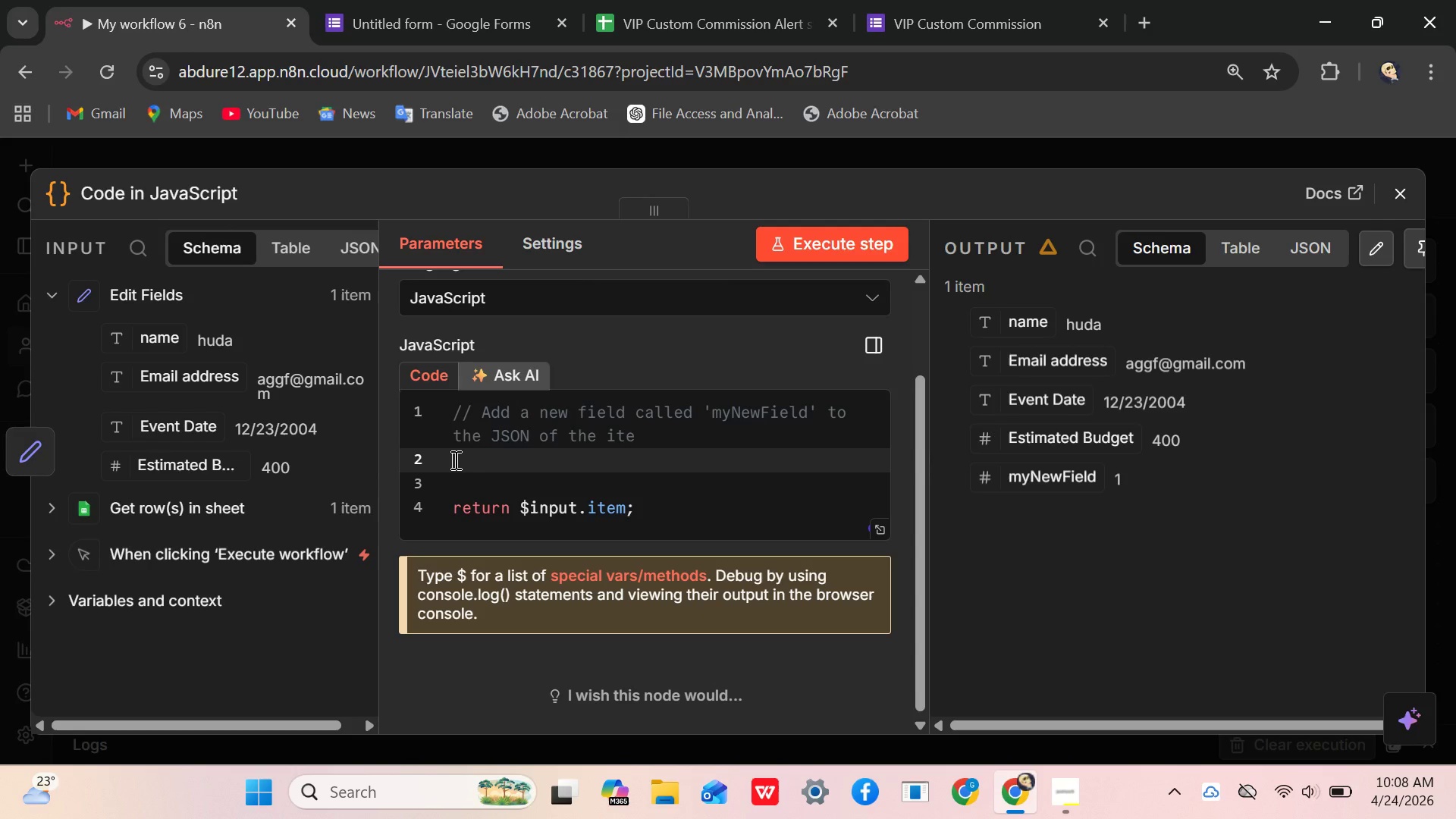 
wait(15.98)
 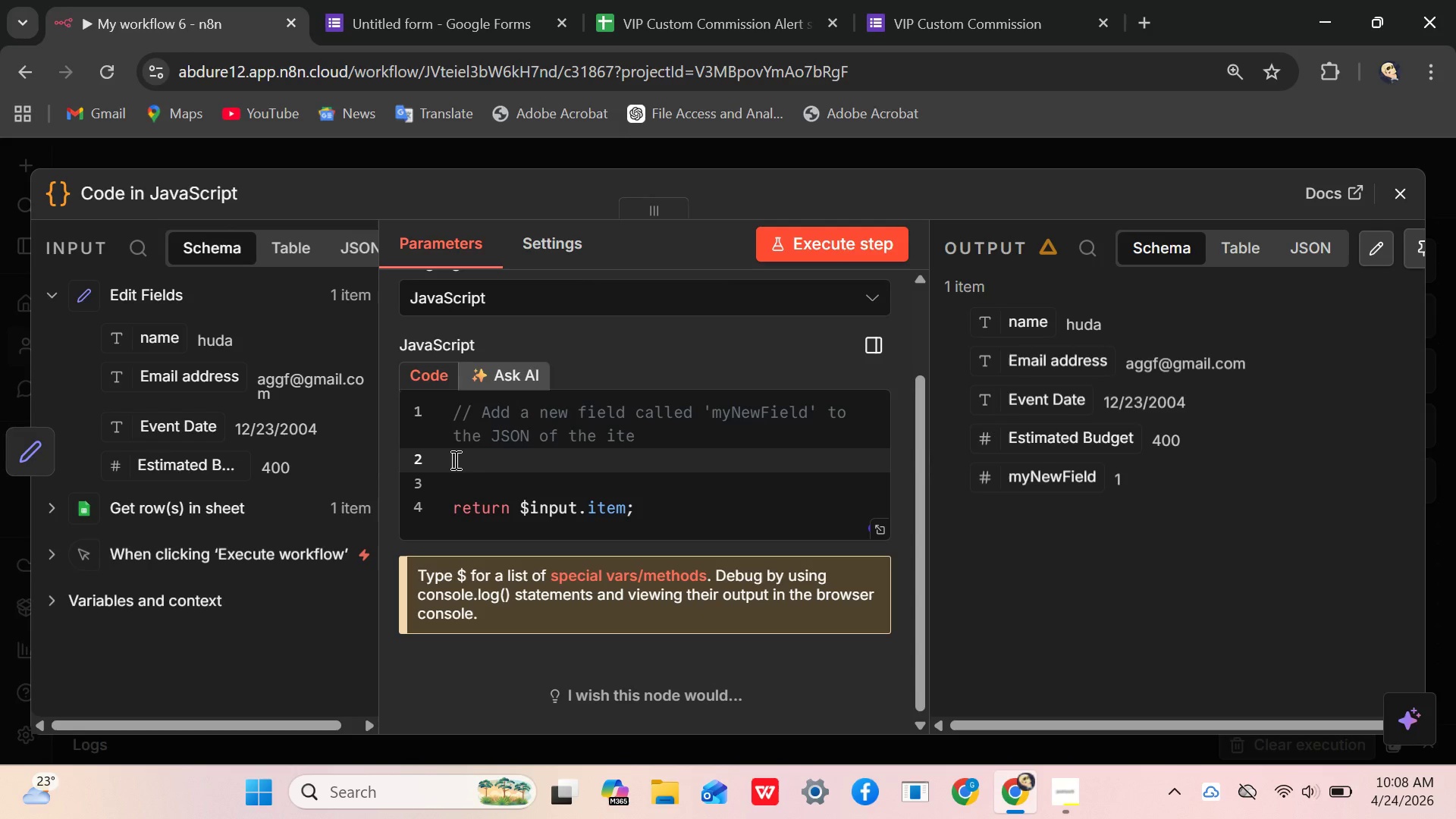 
type(const )
 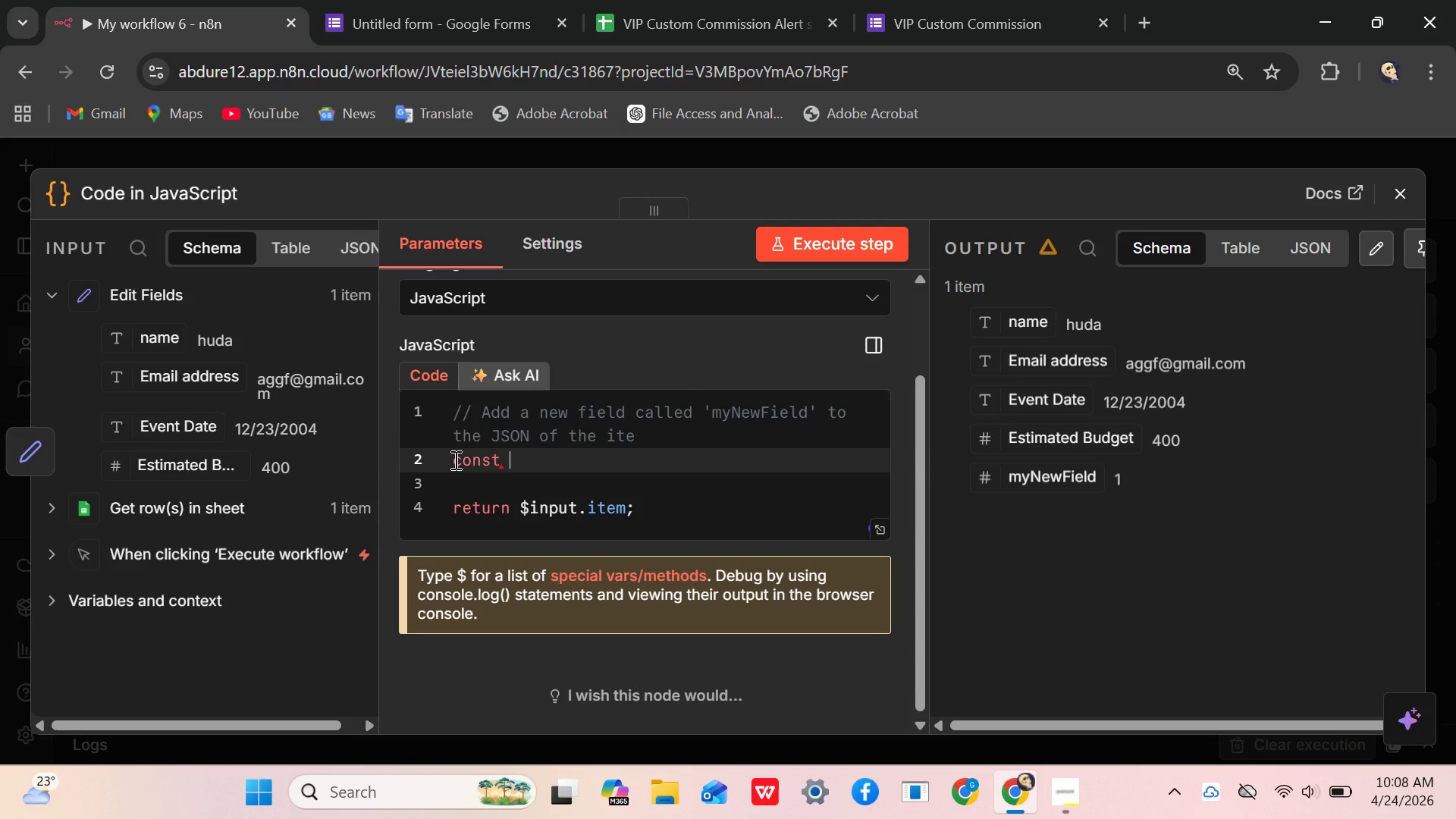 
type(datestring )
 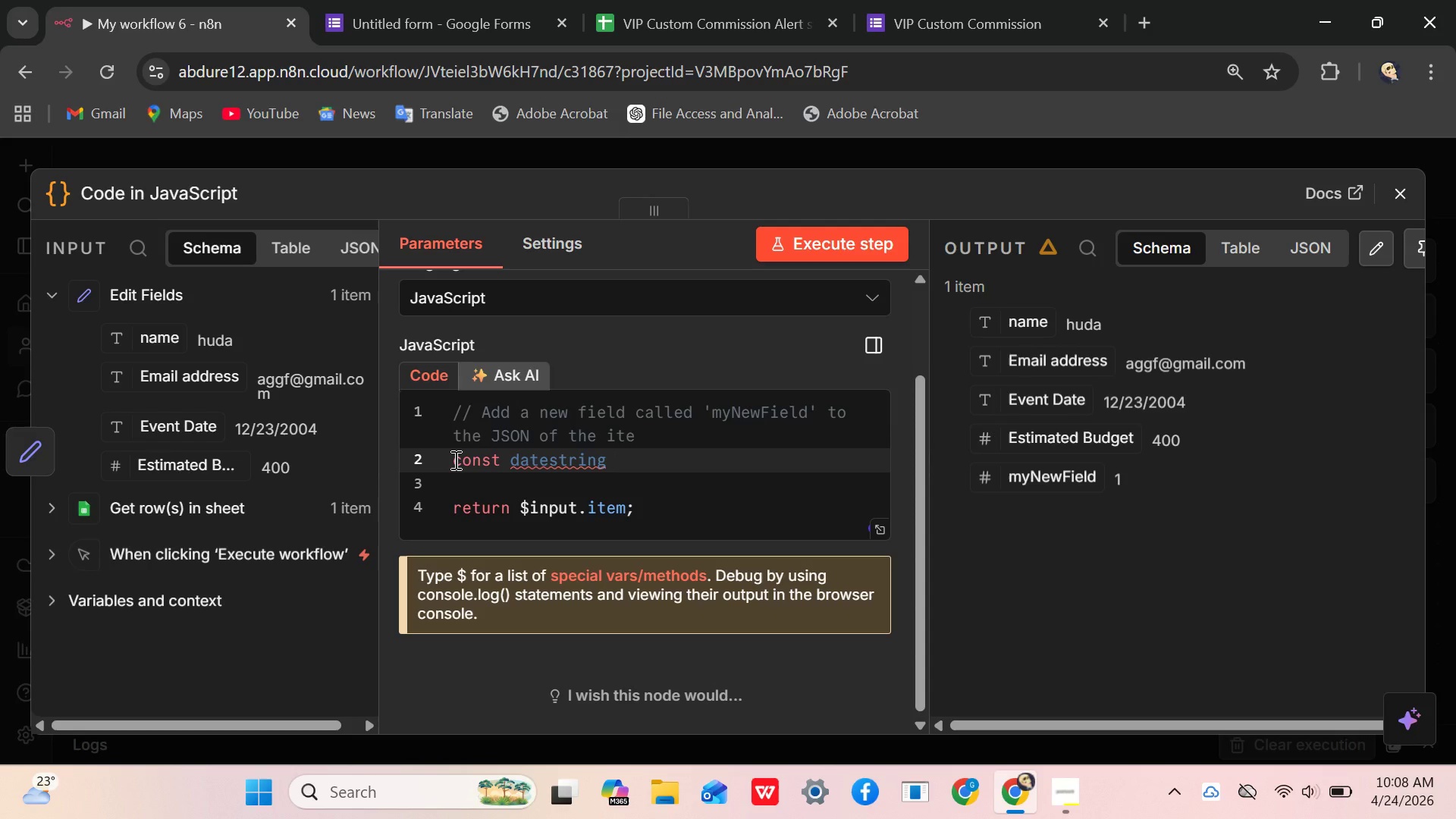 
key(ArrowLeft)
 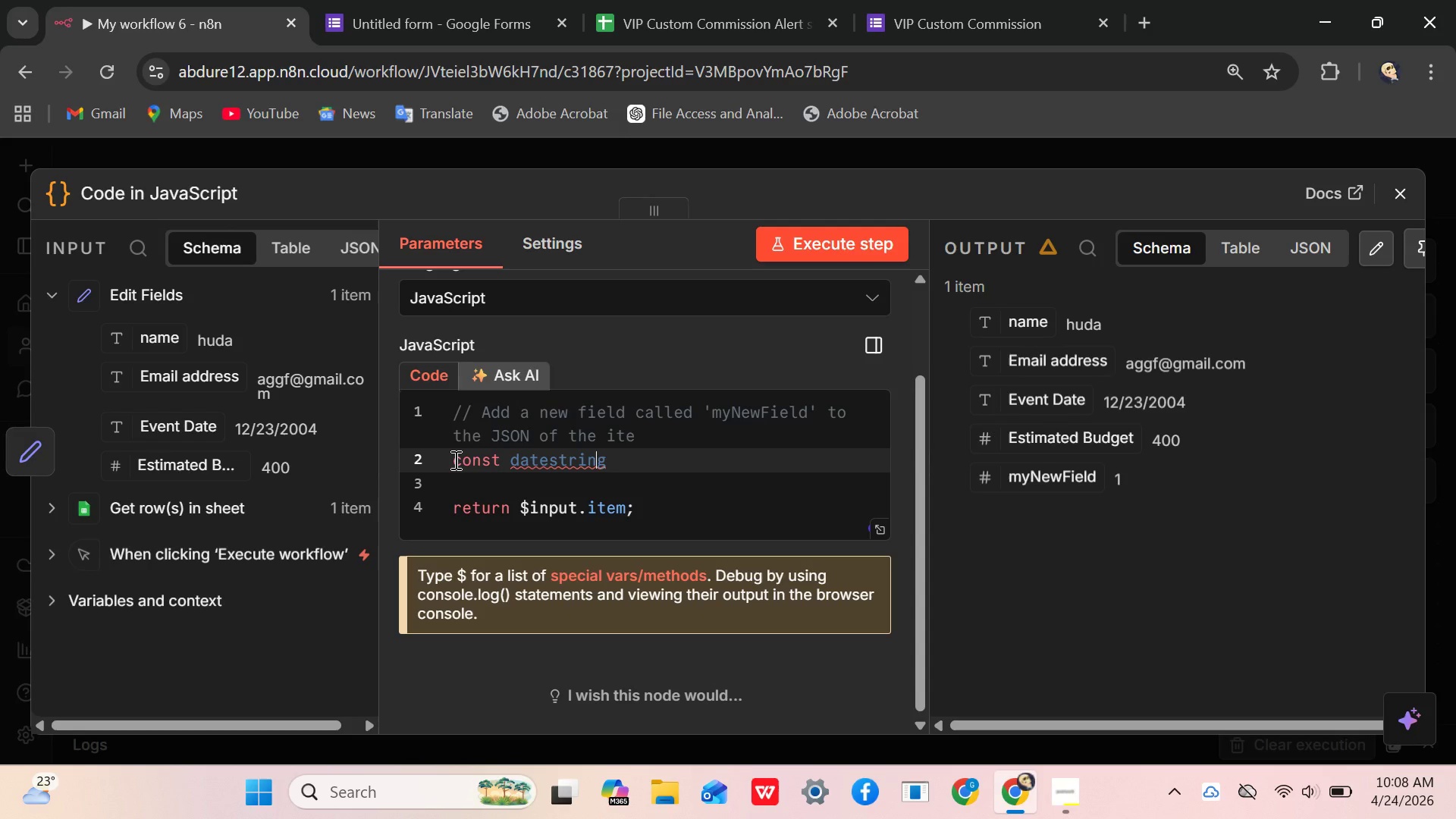 
key(ArrowLeft)
 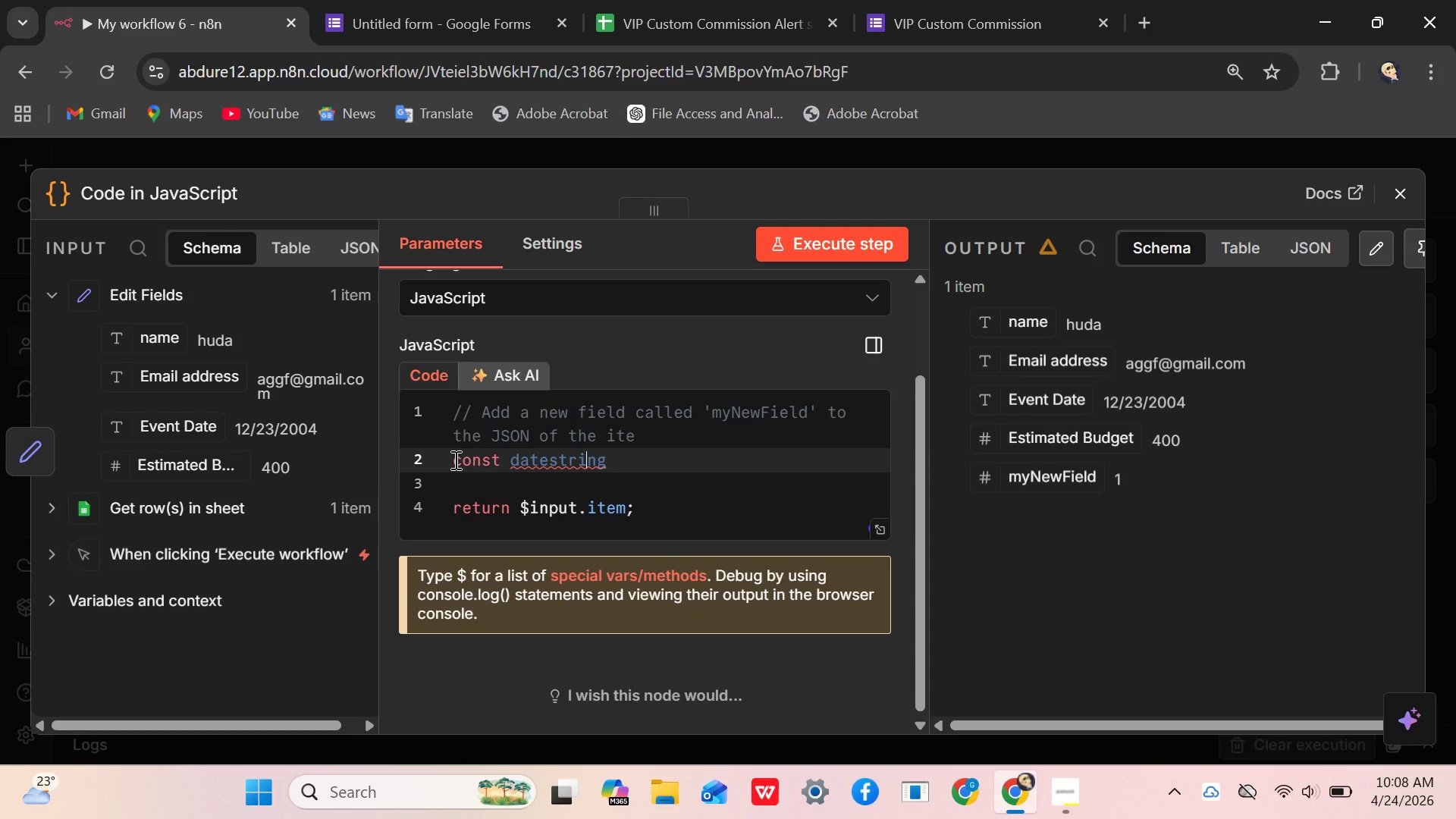 
key(ArrowLeft)
 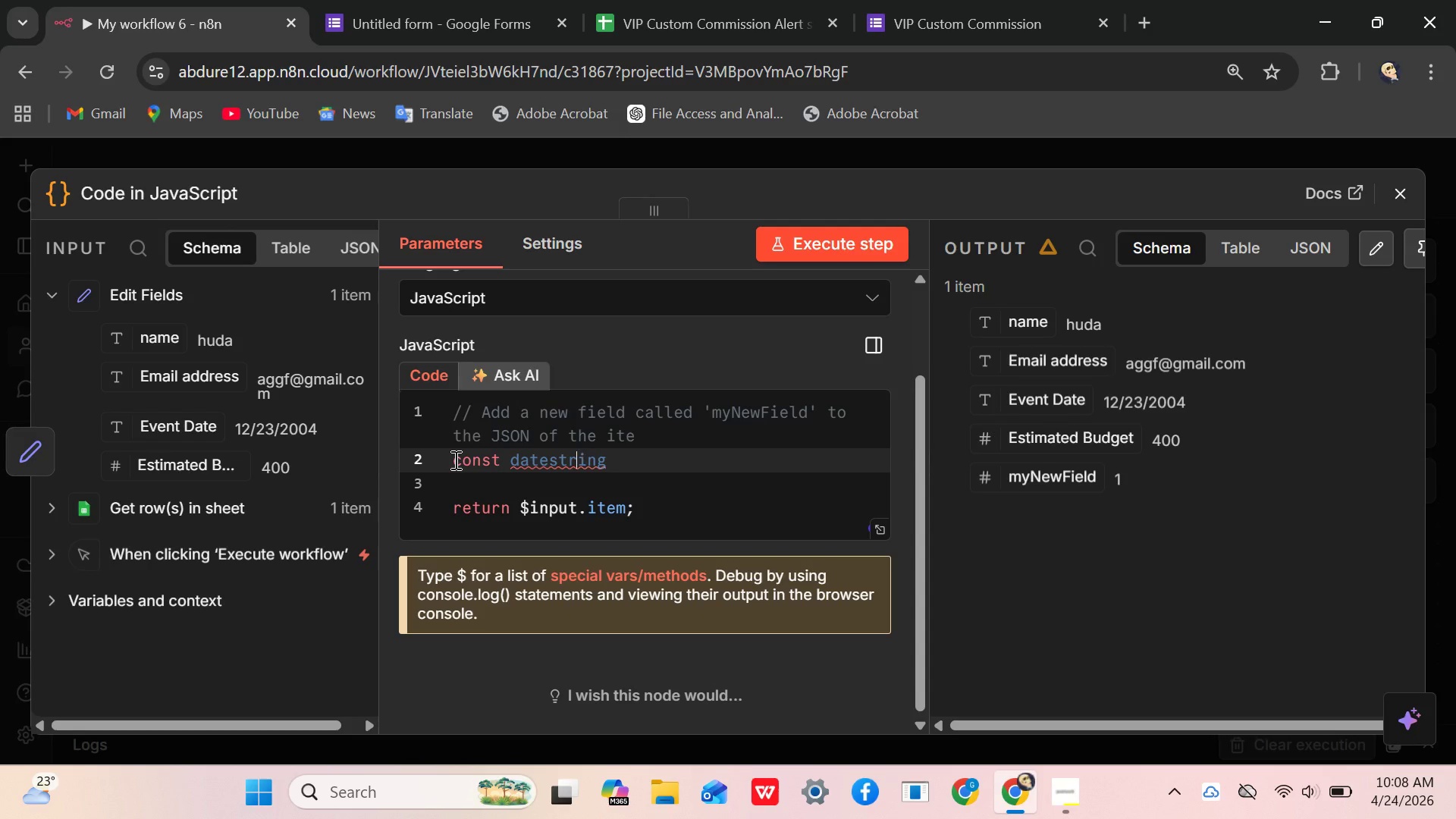 
key(ArrowLeft)
 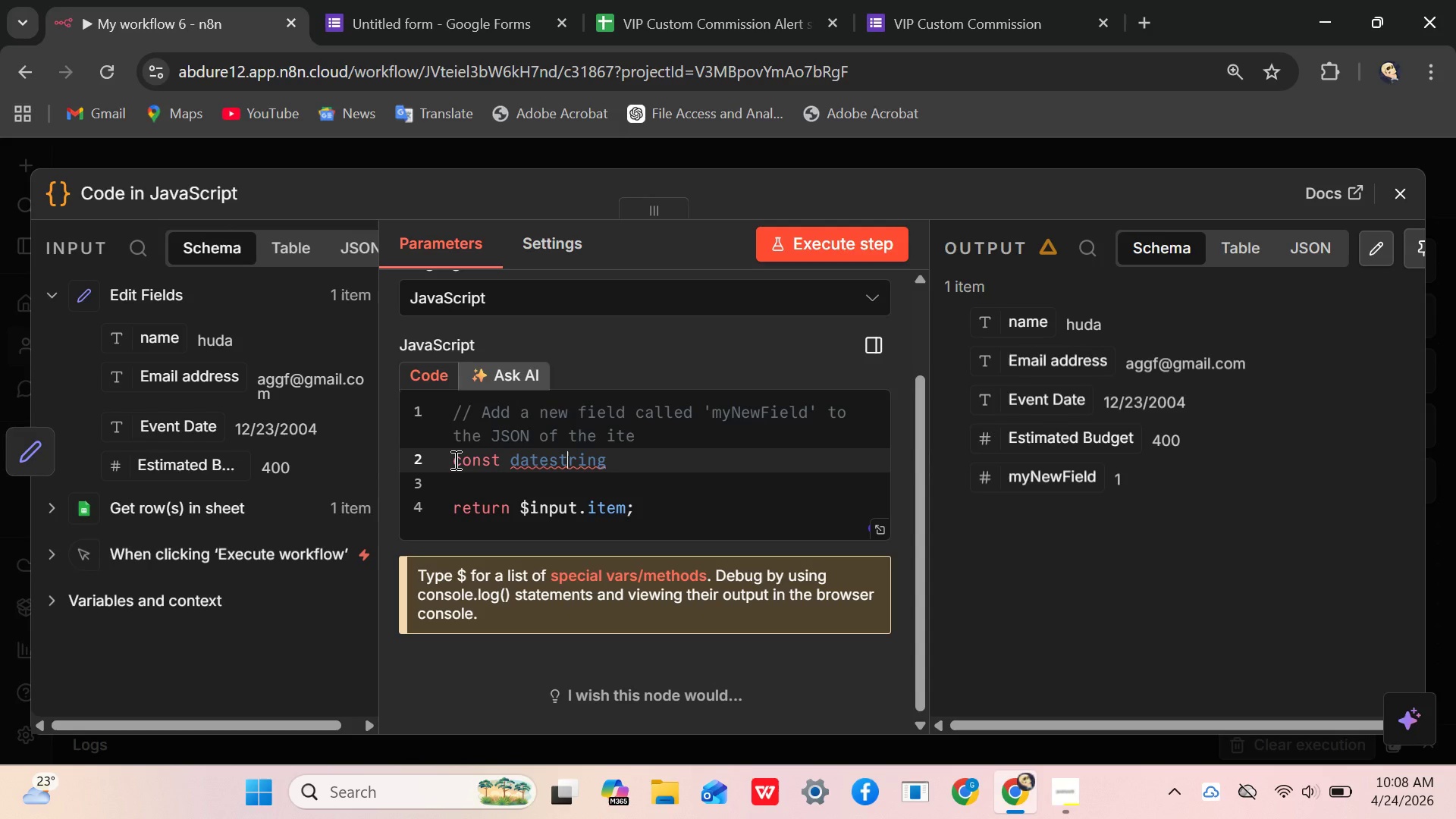 
key(ArrowLeft)
 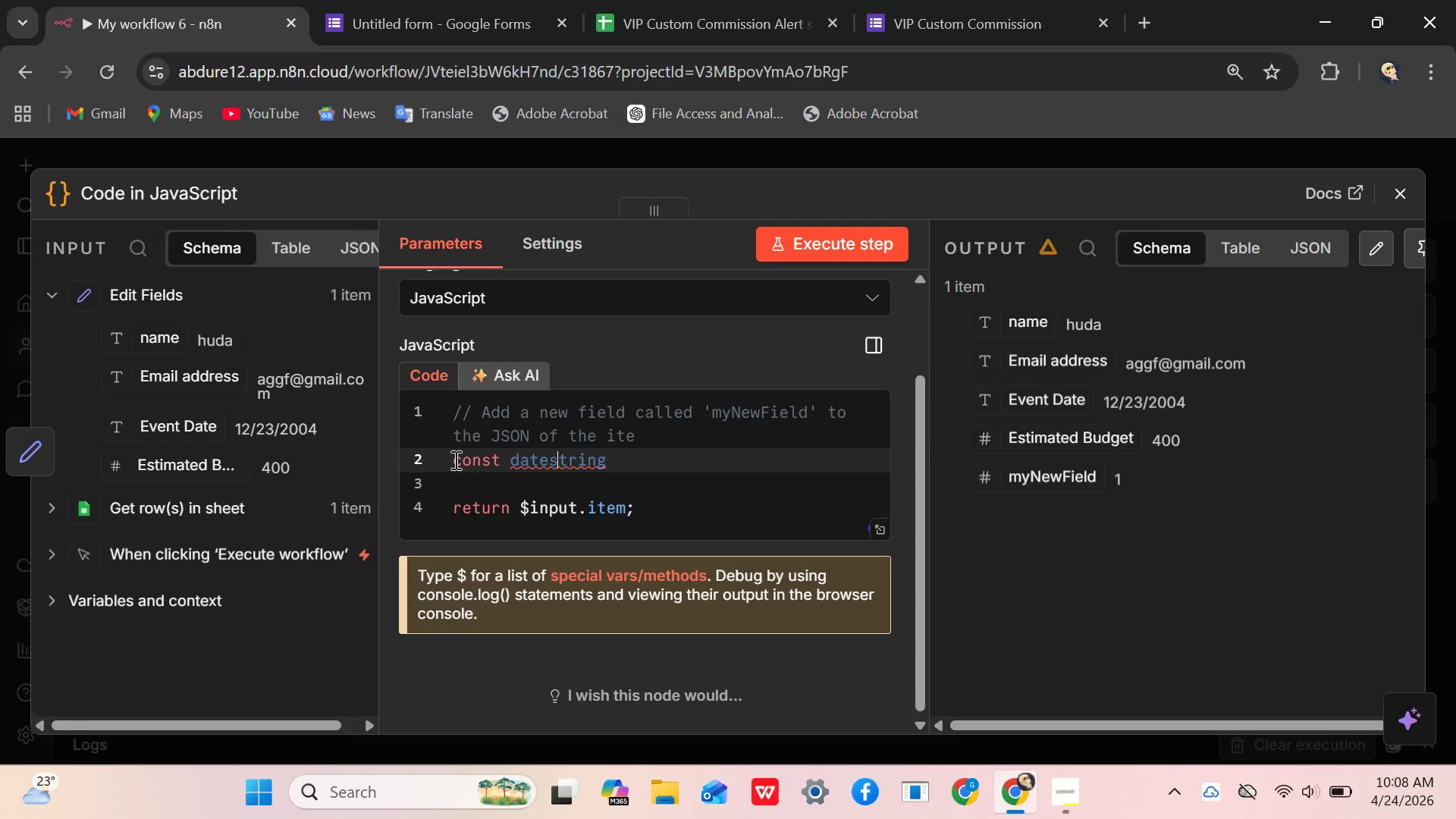 
key(ArrowLeft)
 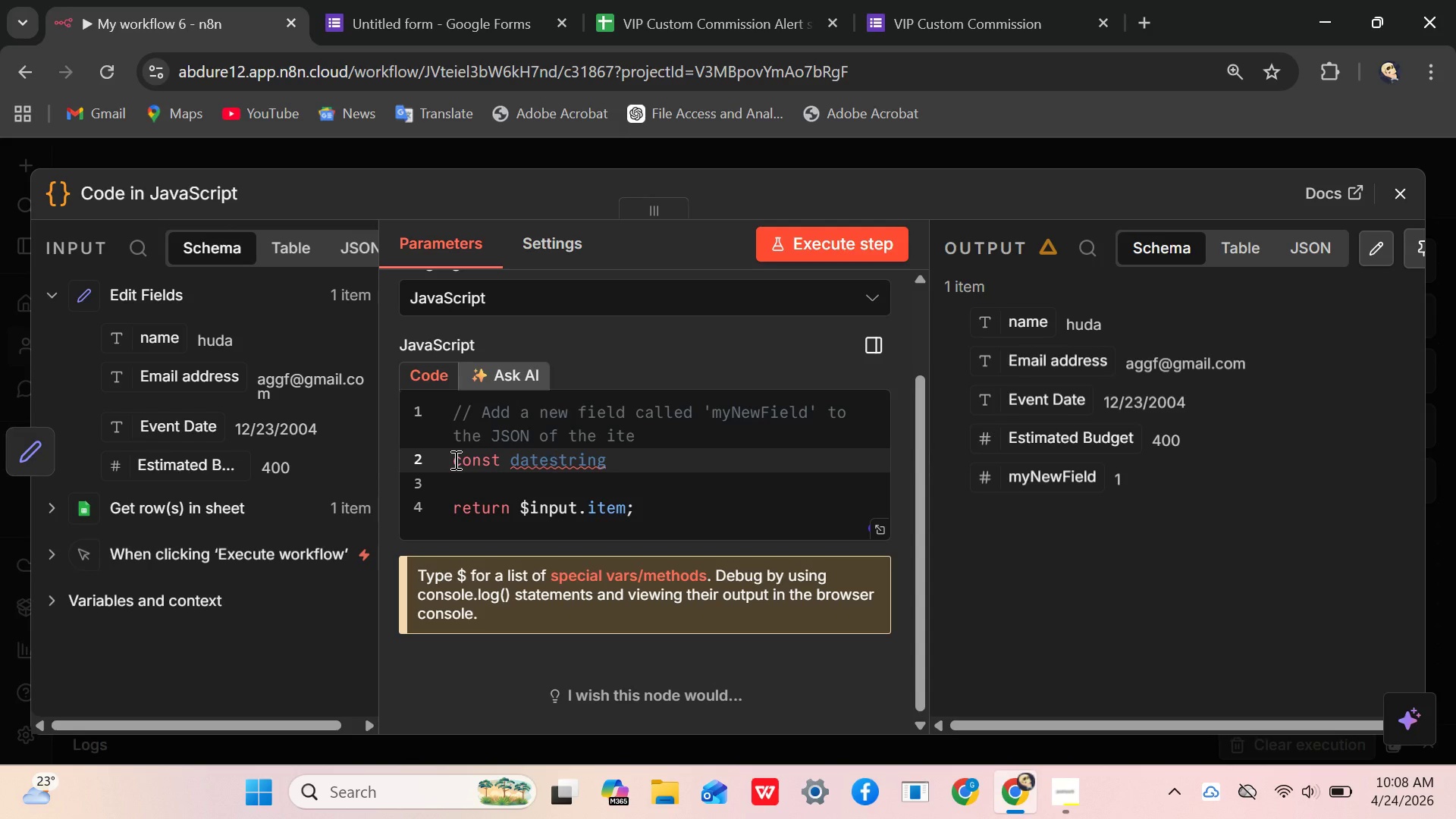 
key(Backspace)
 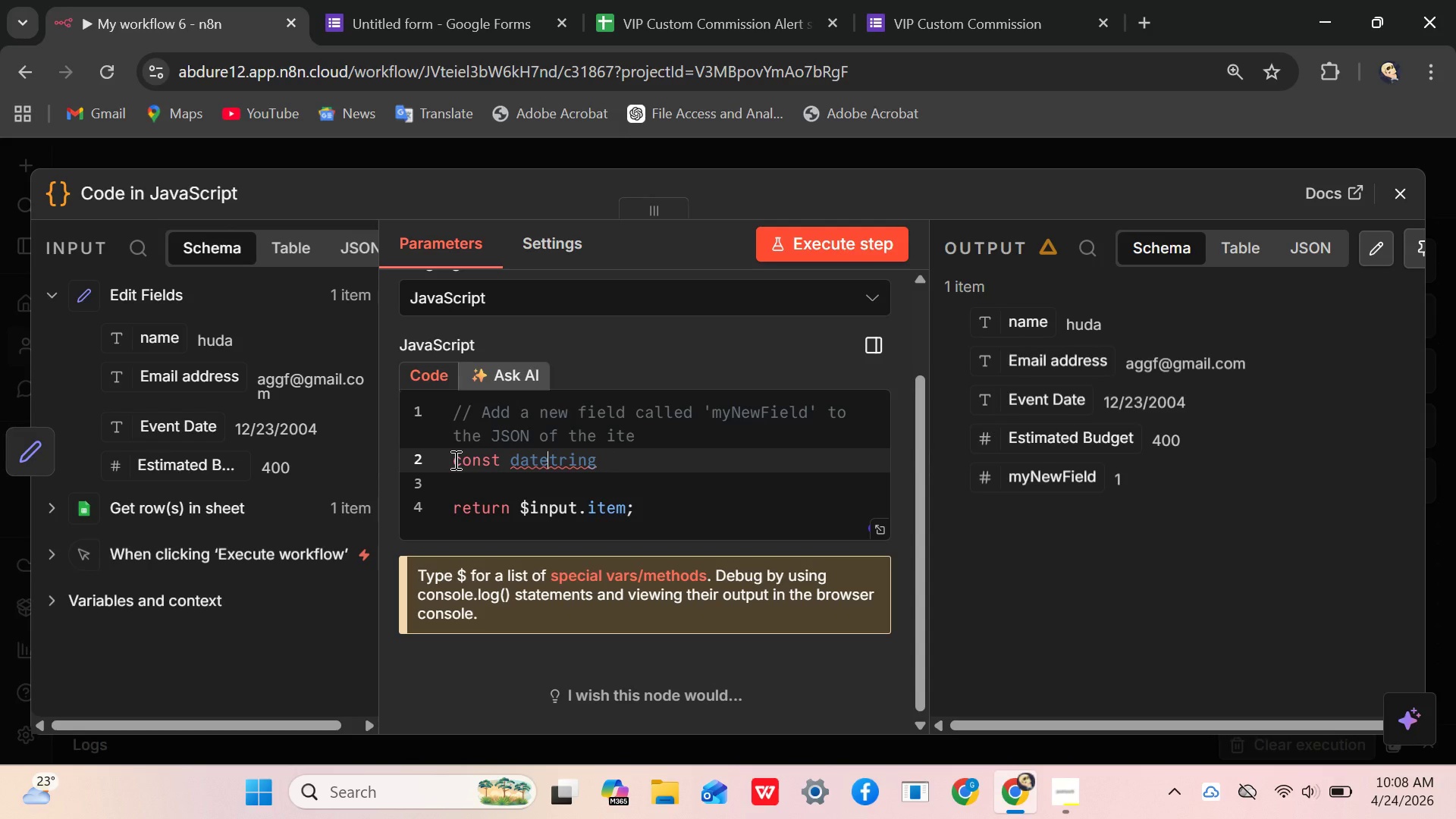 
key(CapsLock)
 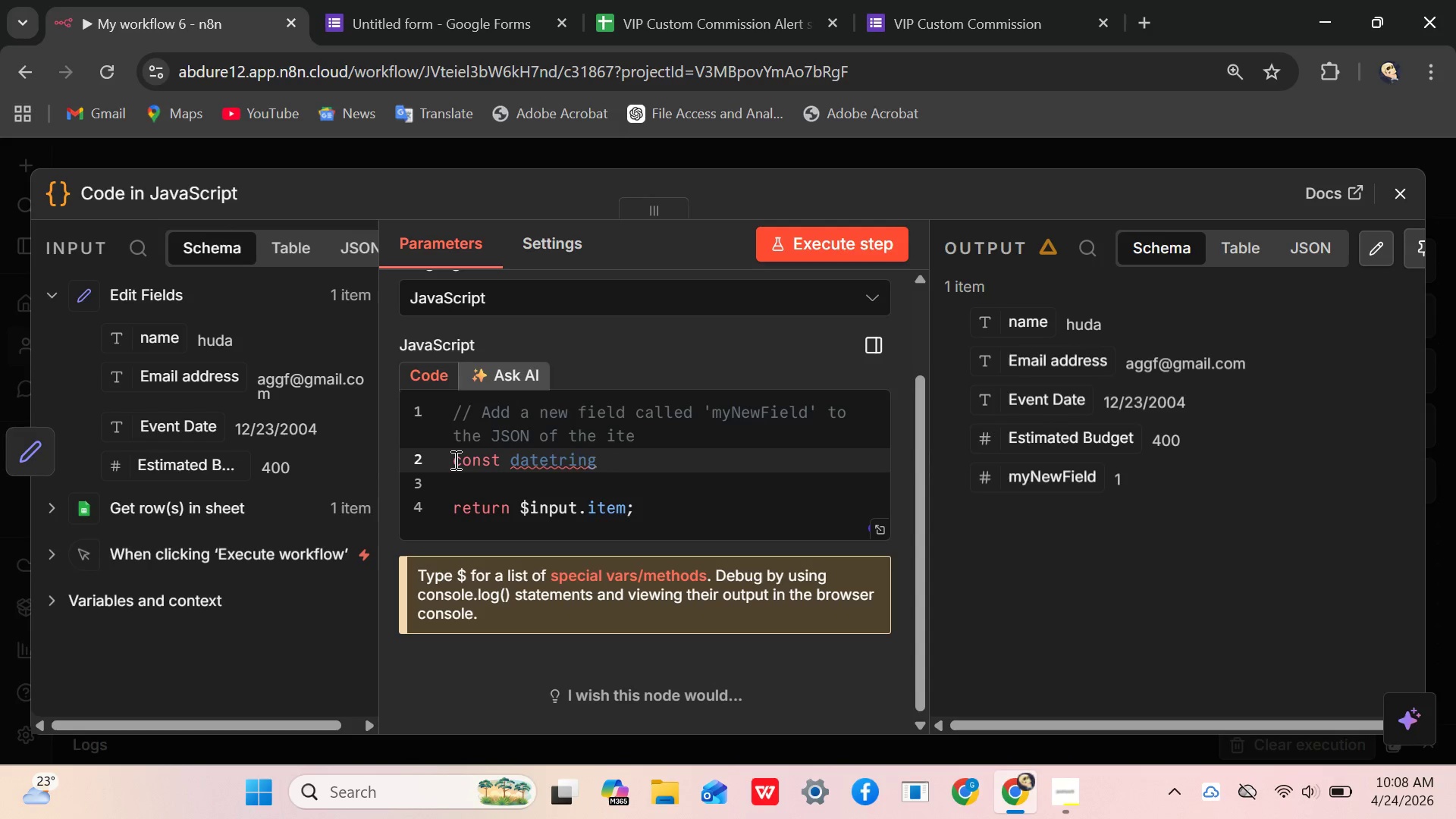 
key(S)
 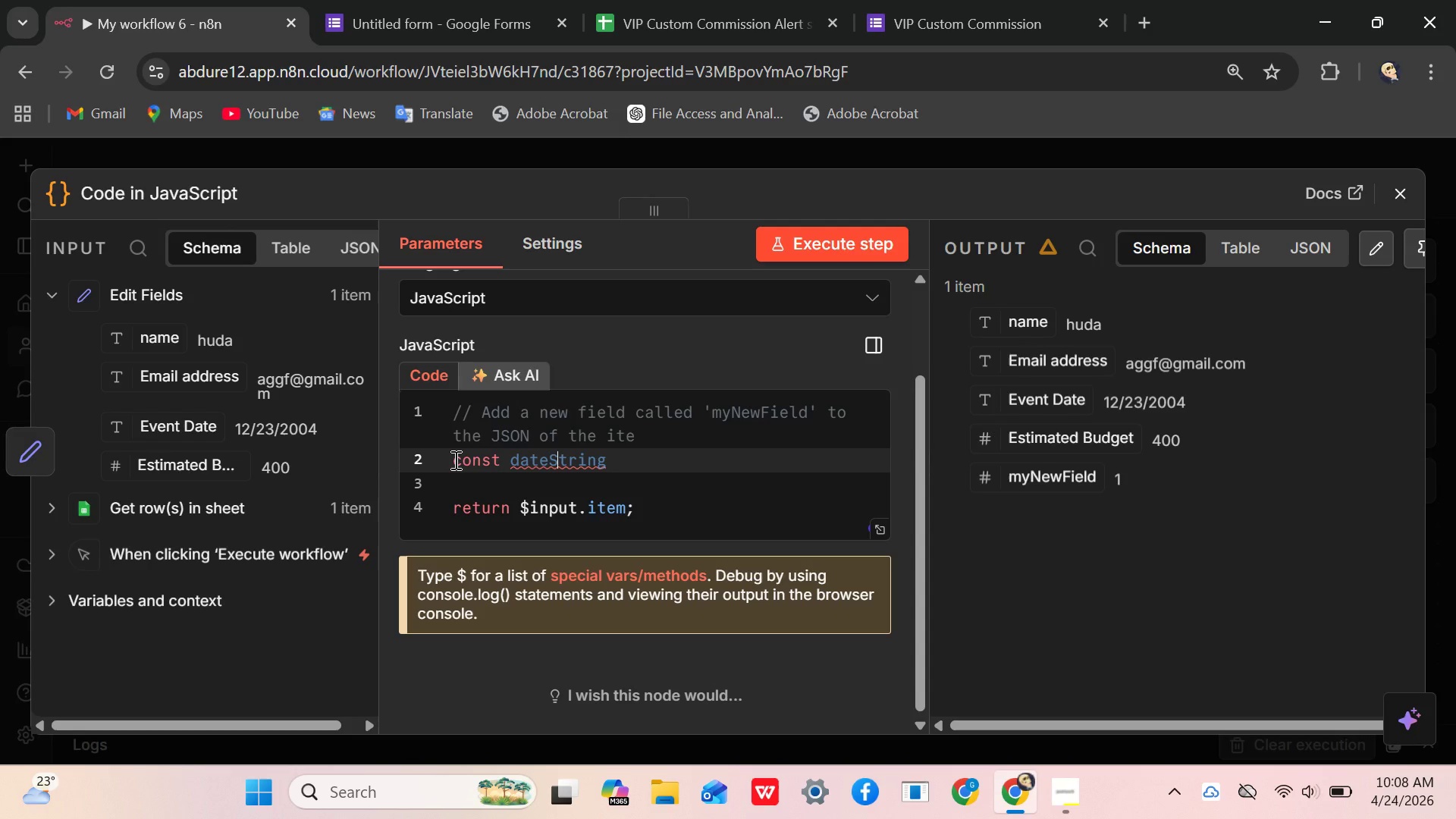 
key(CapsLock)
 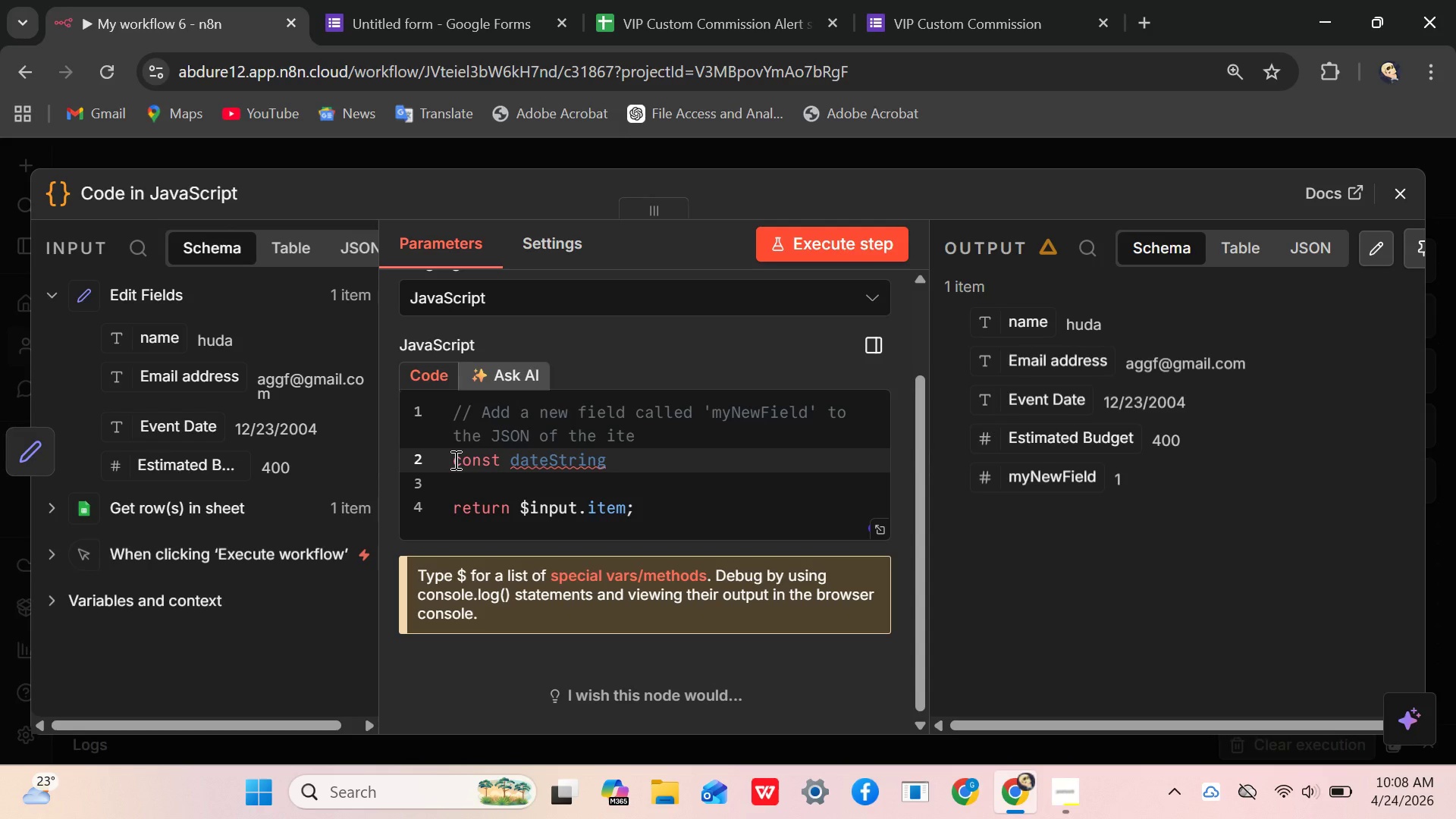 
key(ArrowRight)
 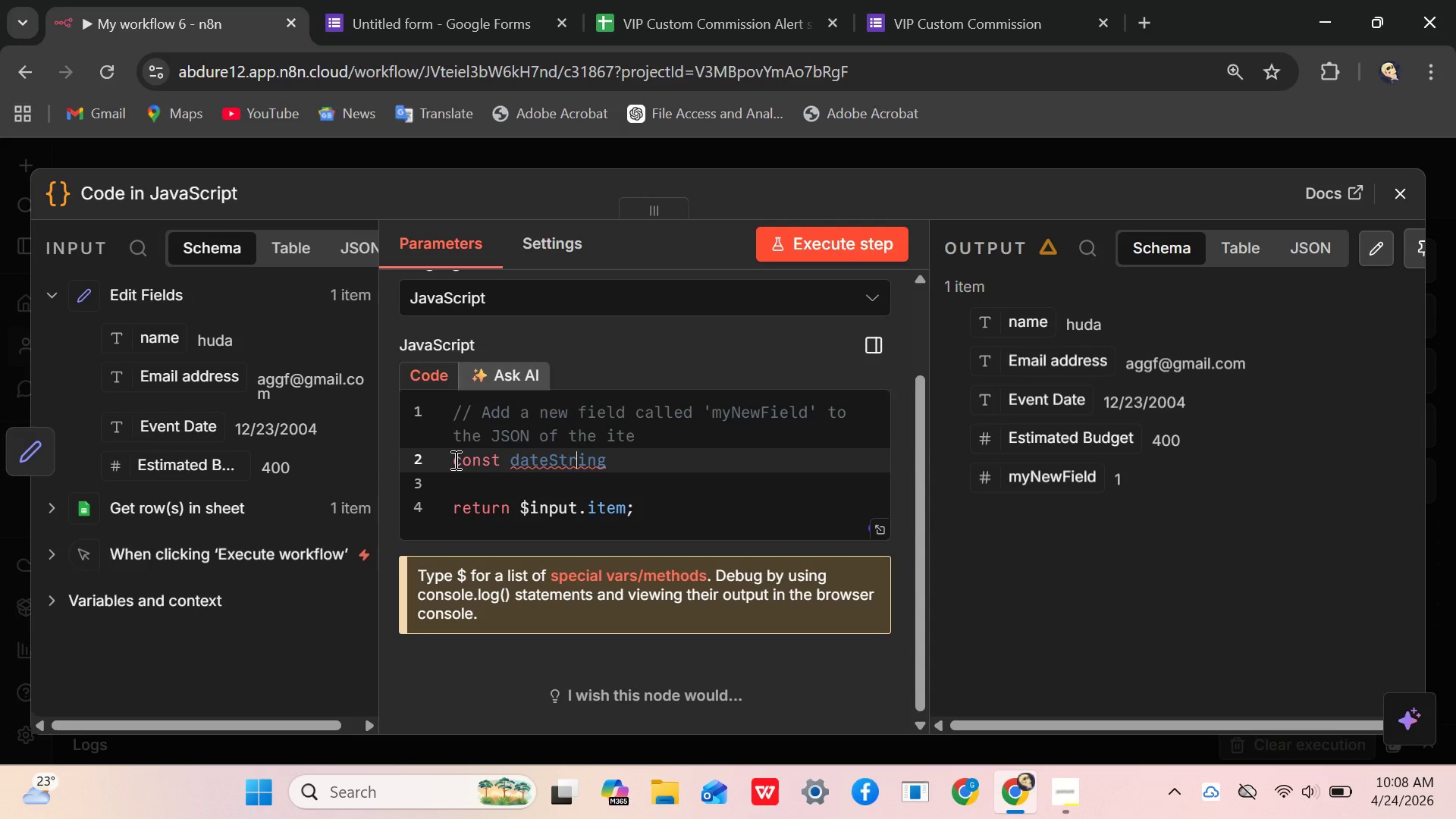 
key(ArrowRight)
 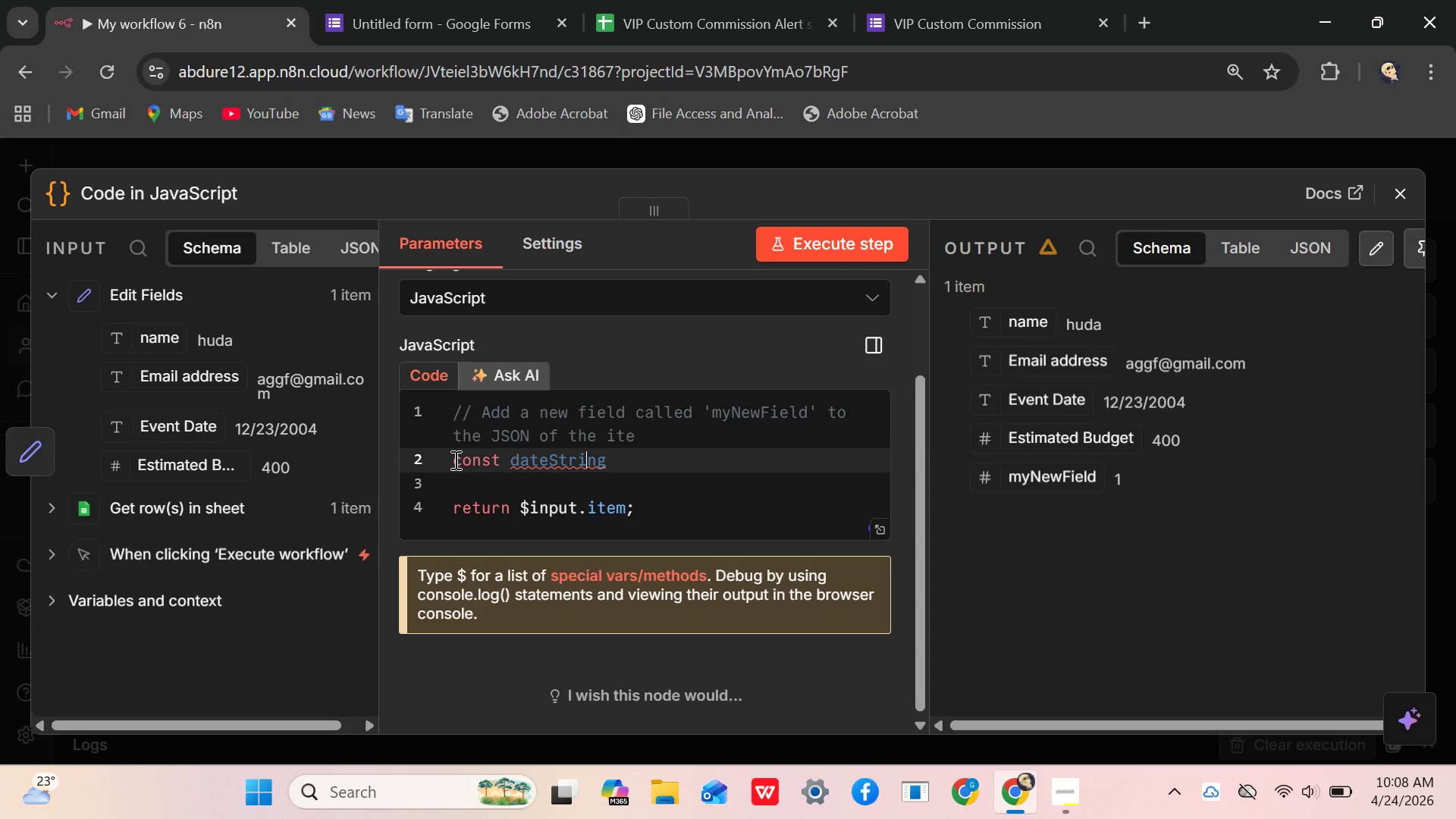 
key(ArrowRight)
 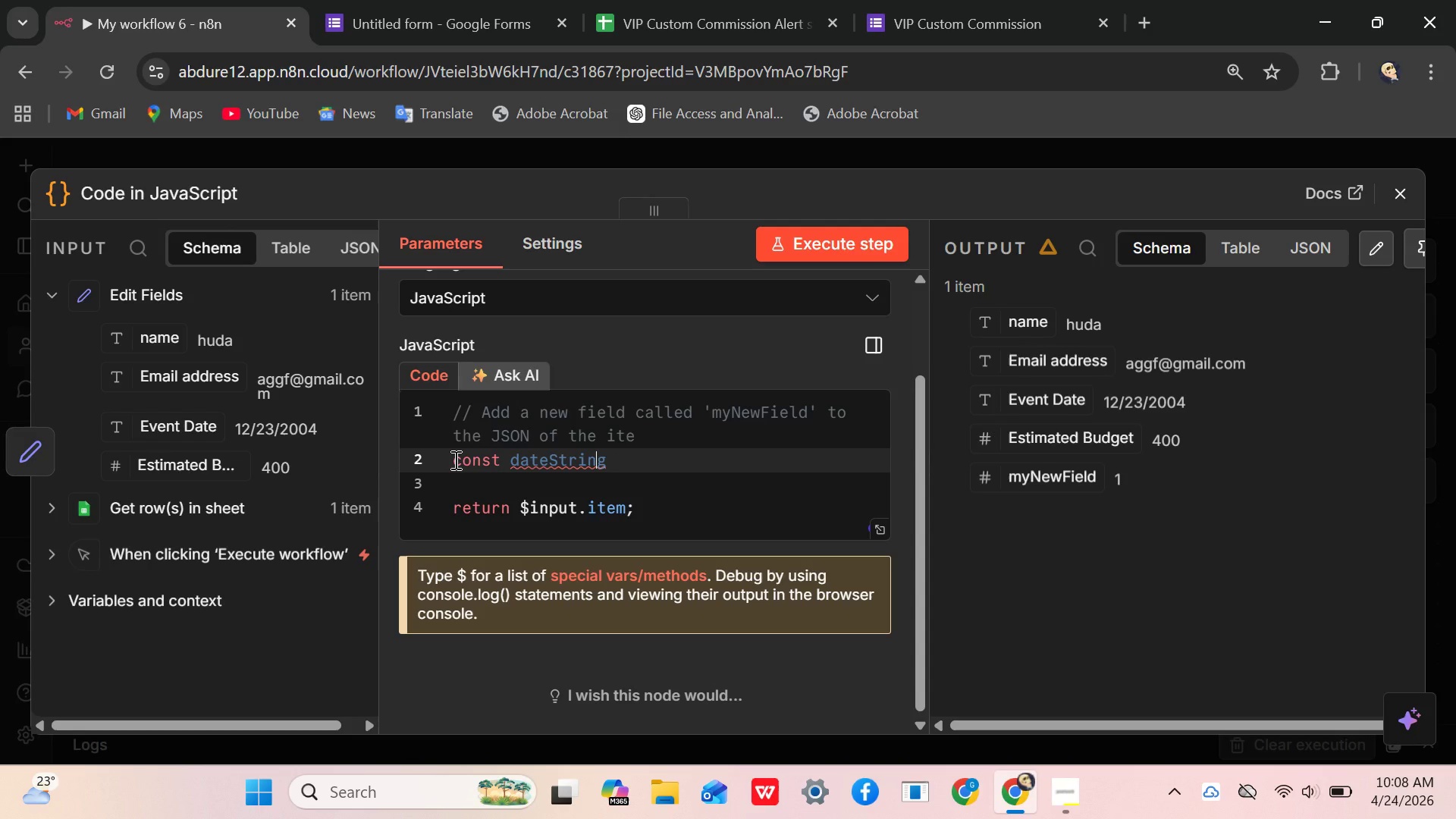 
key(ArrowRight)
 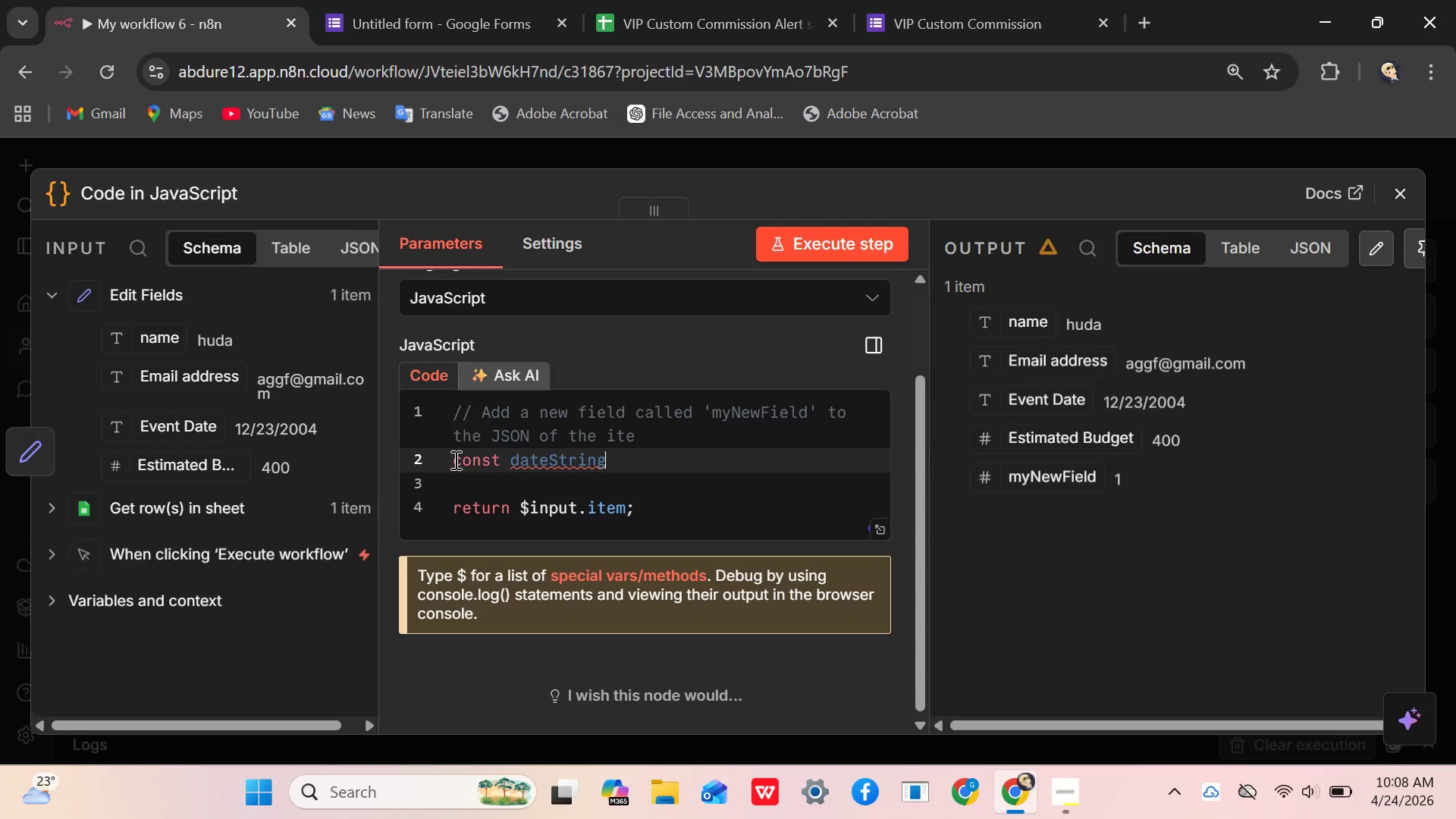 
key(ArrowRight)
 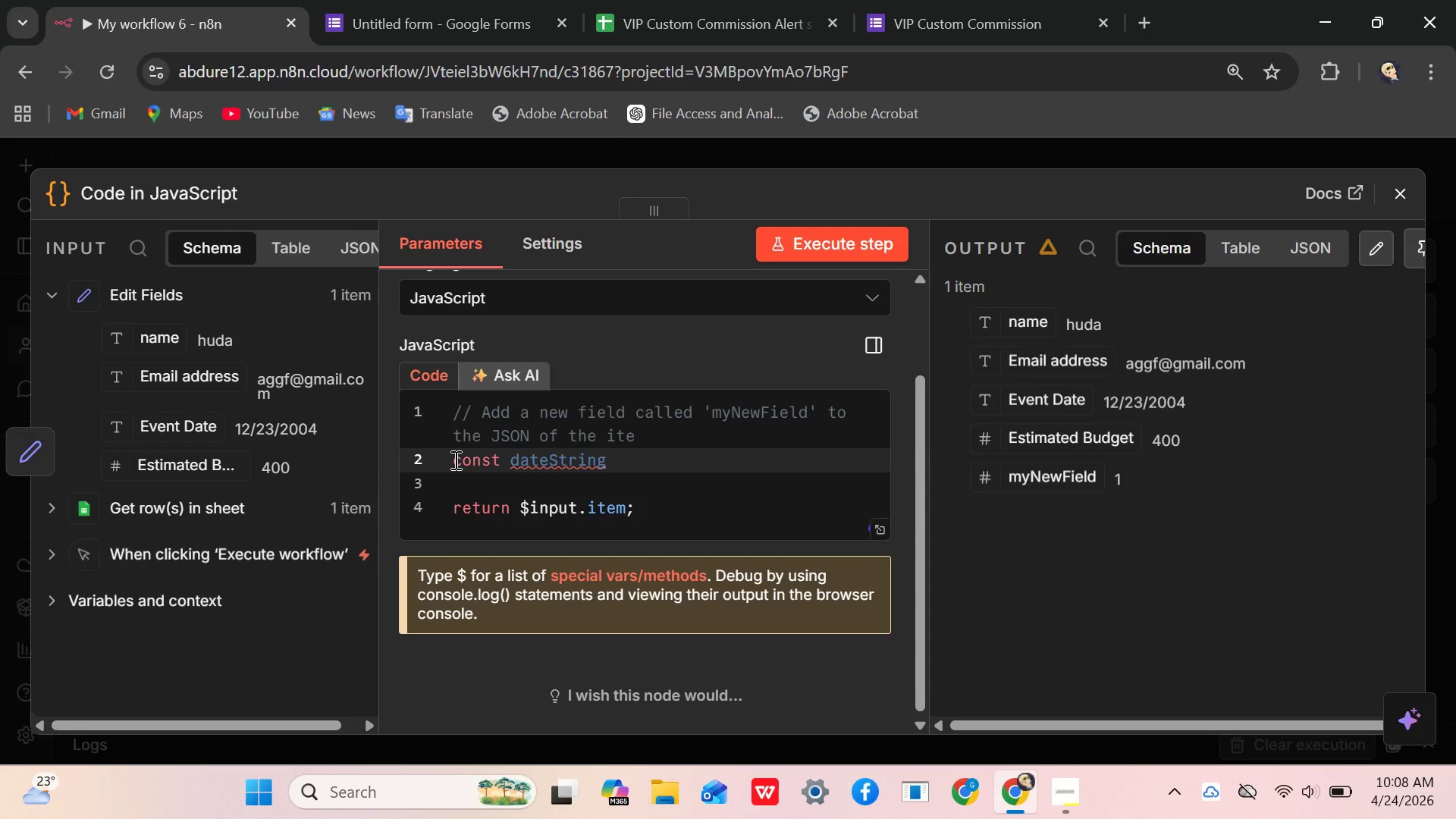 
key(Space)
 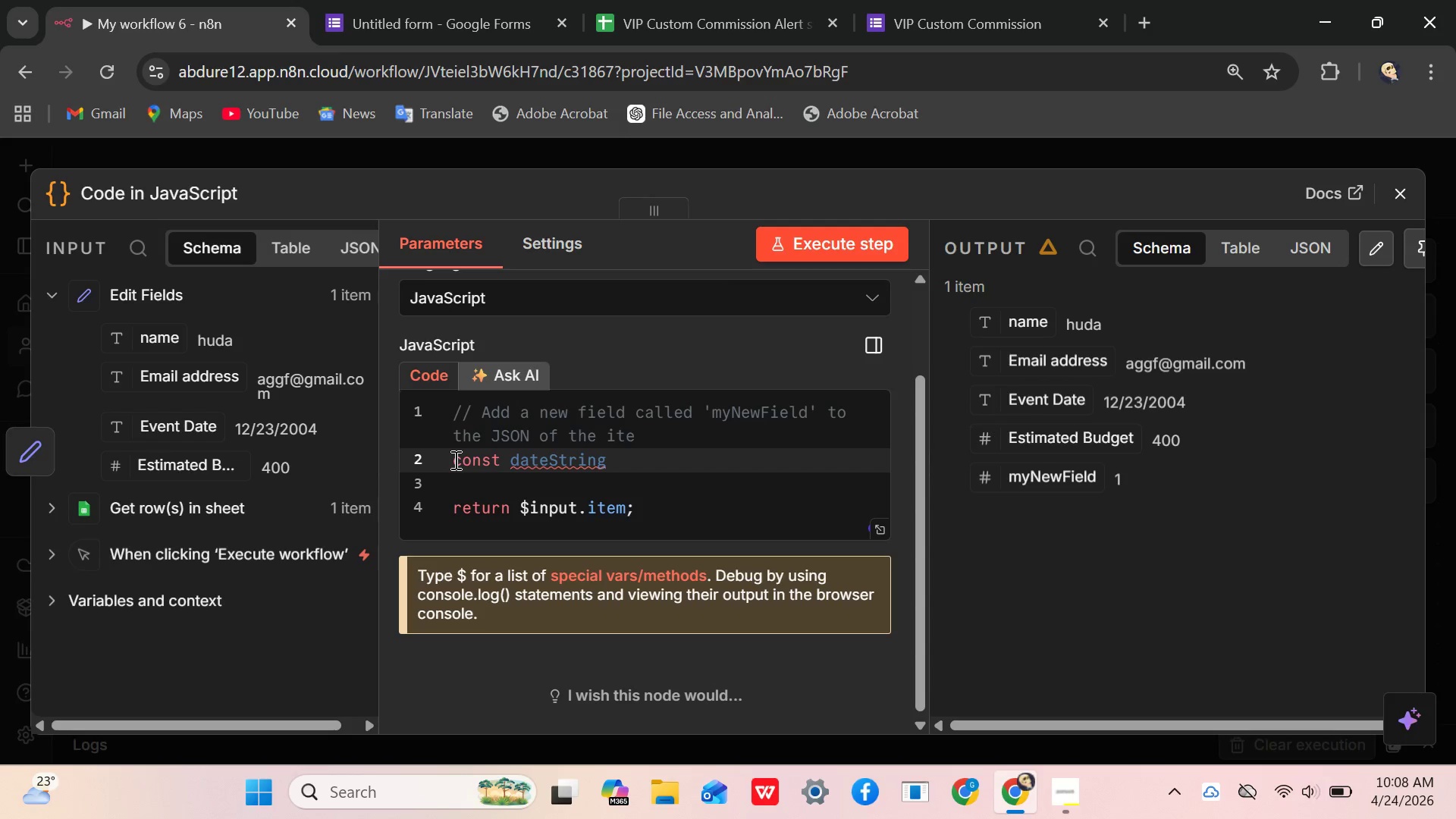 
key(Equal)
 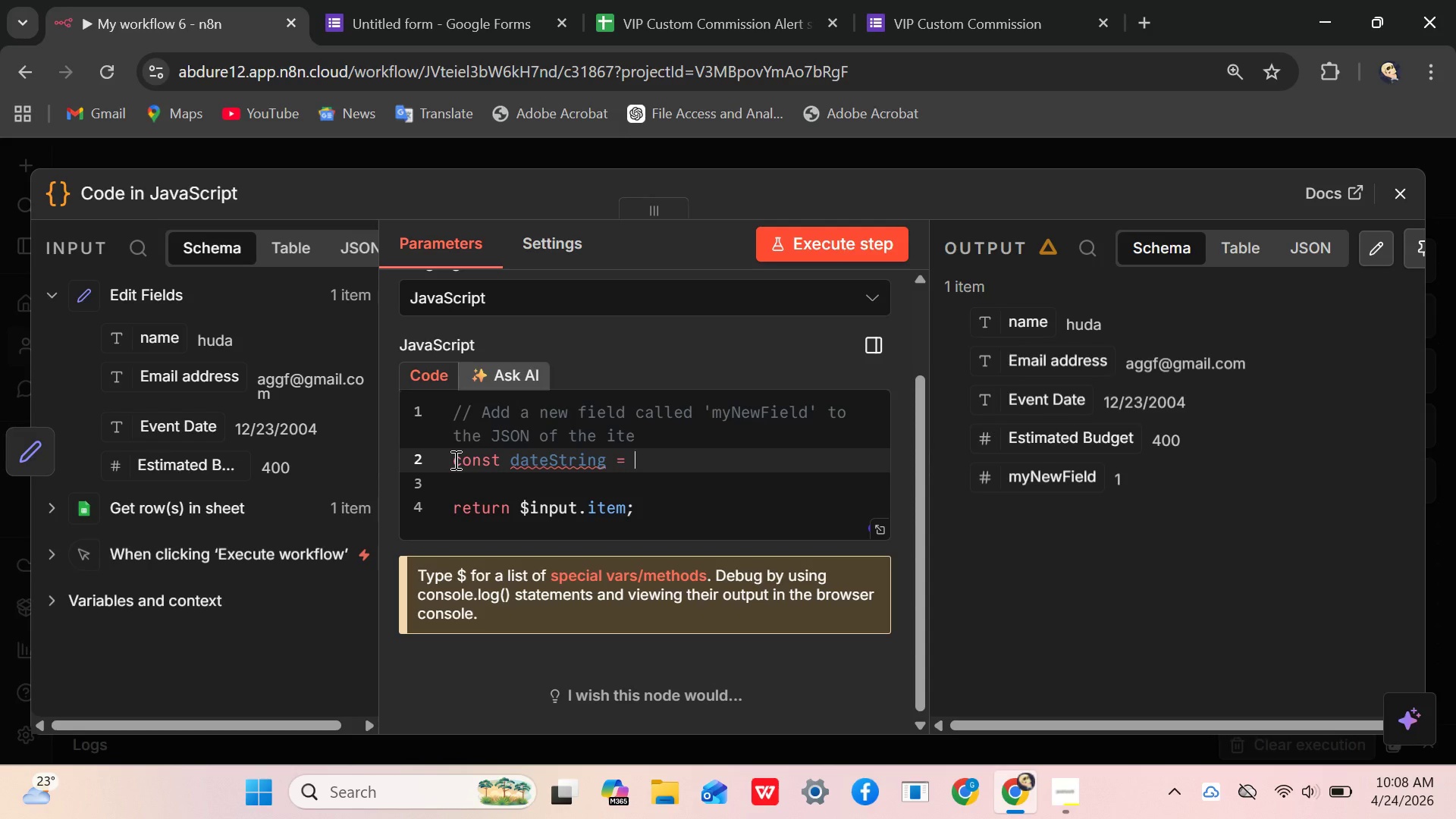 
key(Space)
 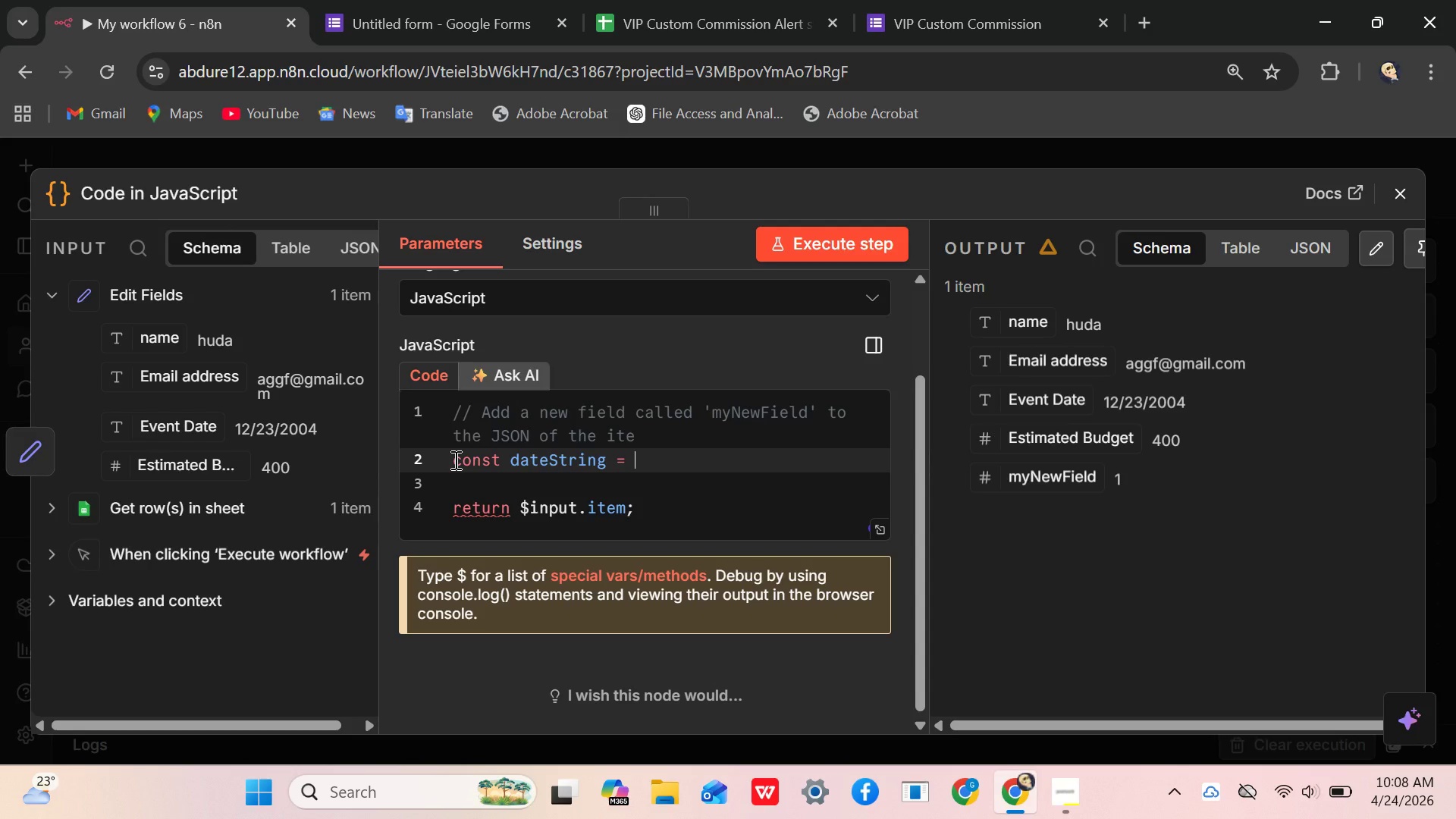 
wait(7.02)
 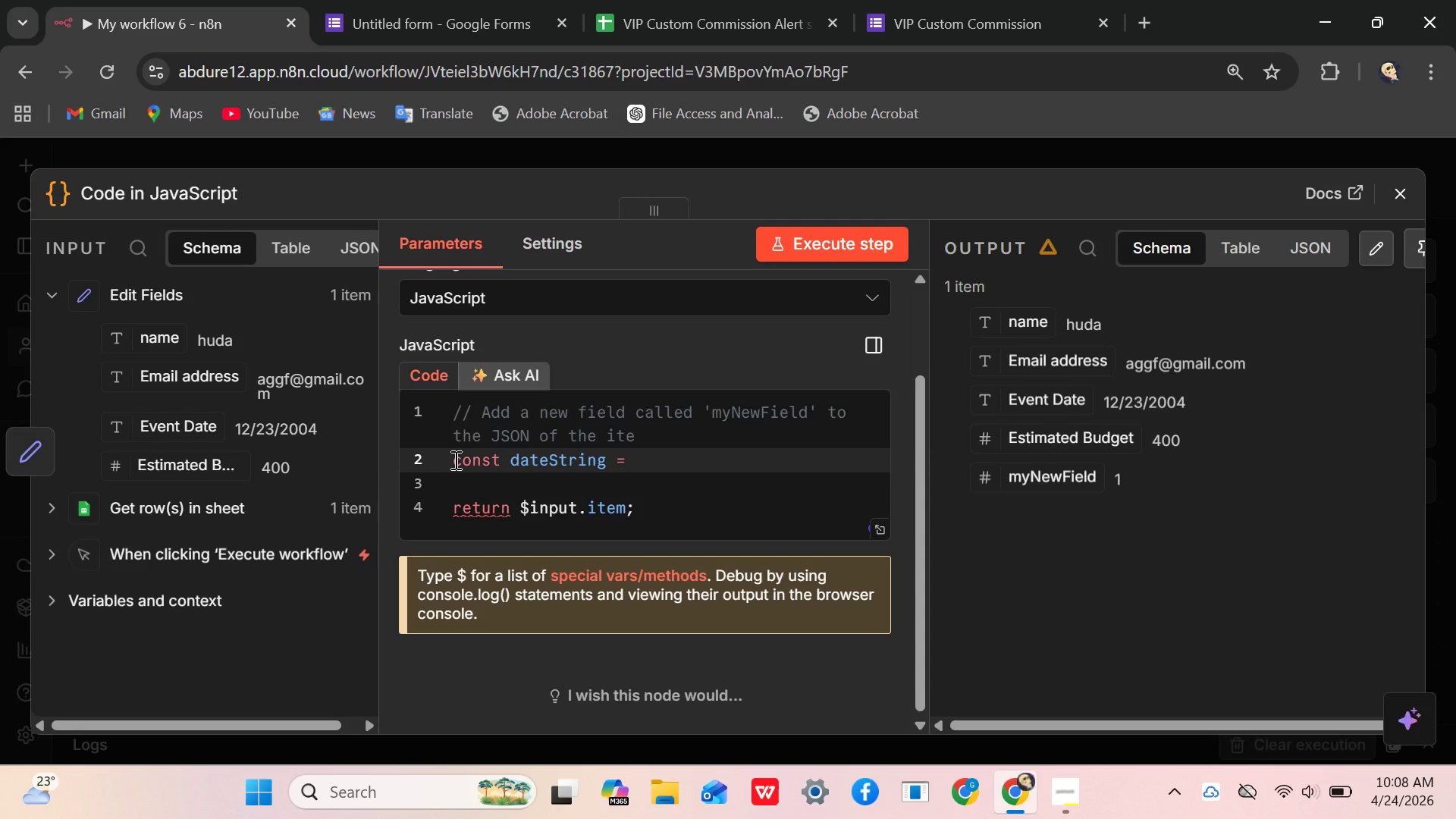 
key(Shift+4)
 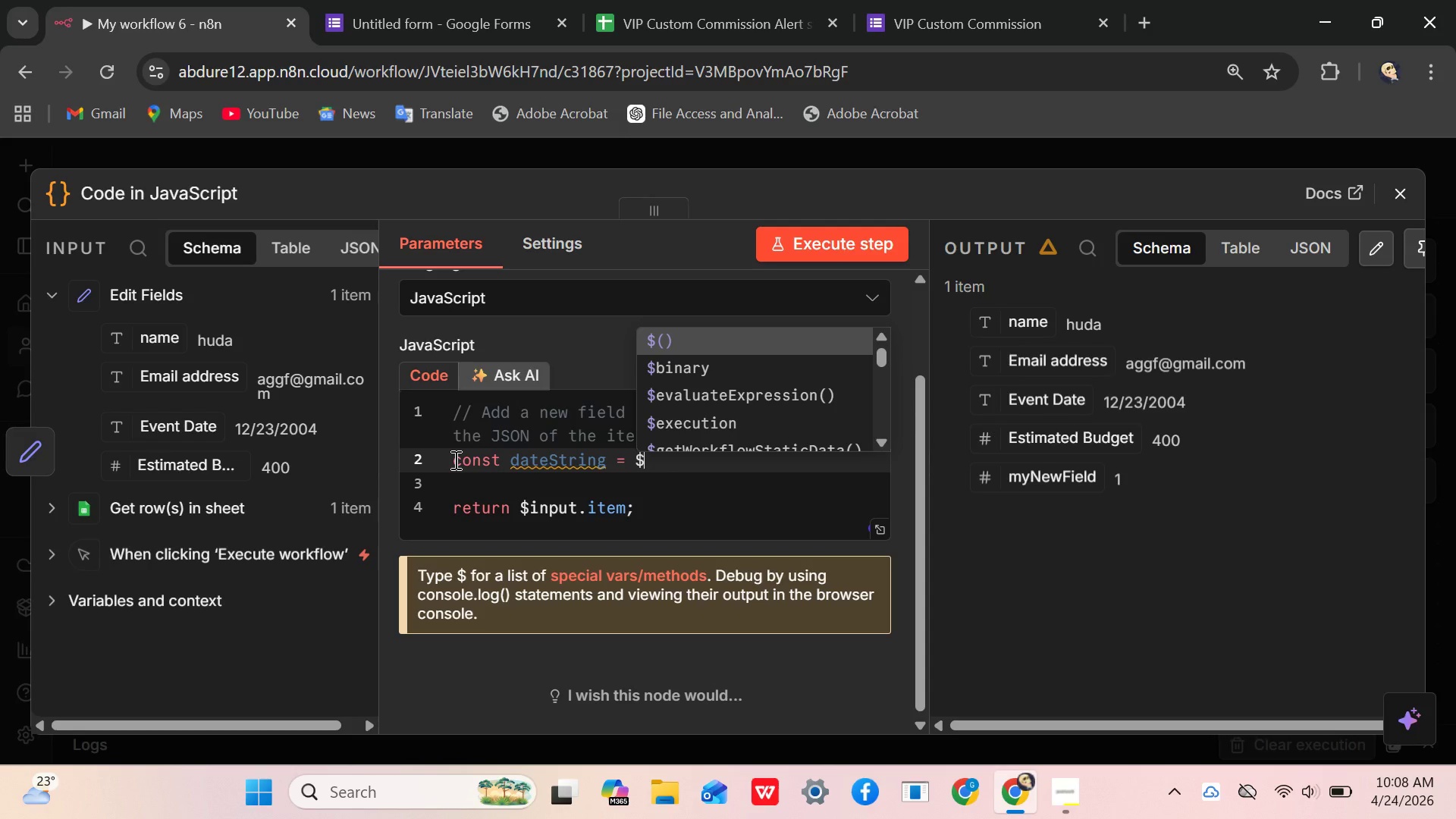 
wait(5.09)
 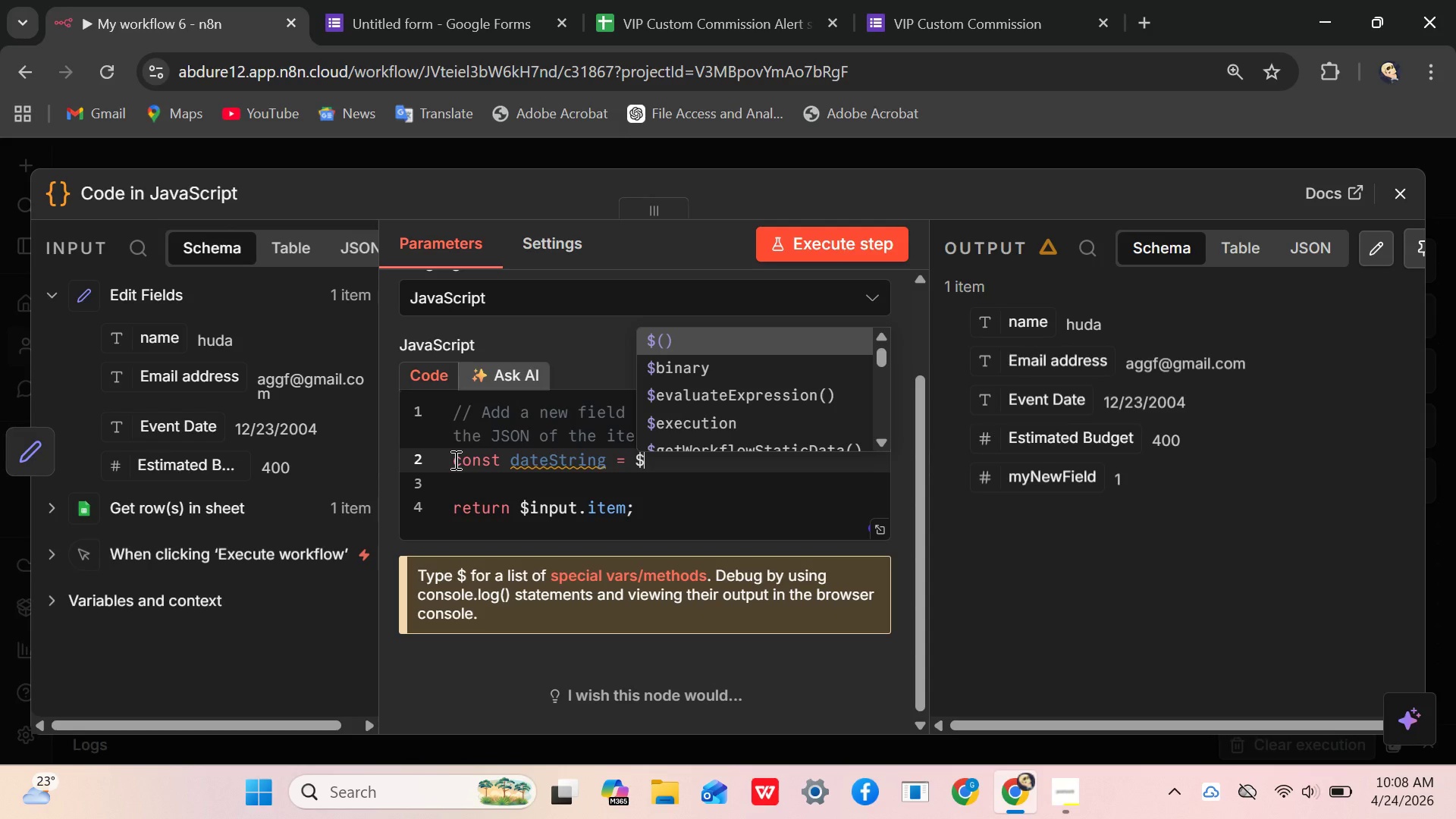 
type(jso)
 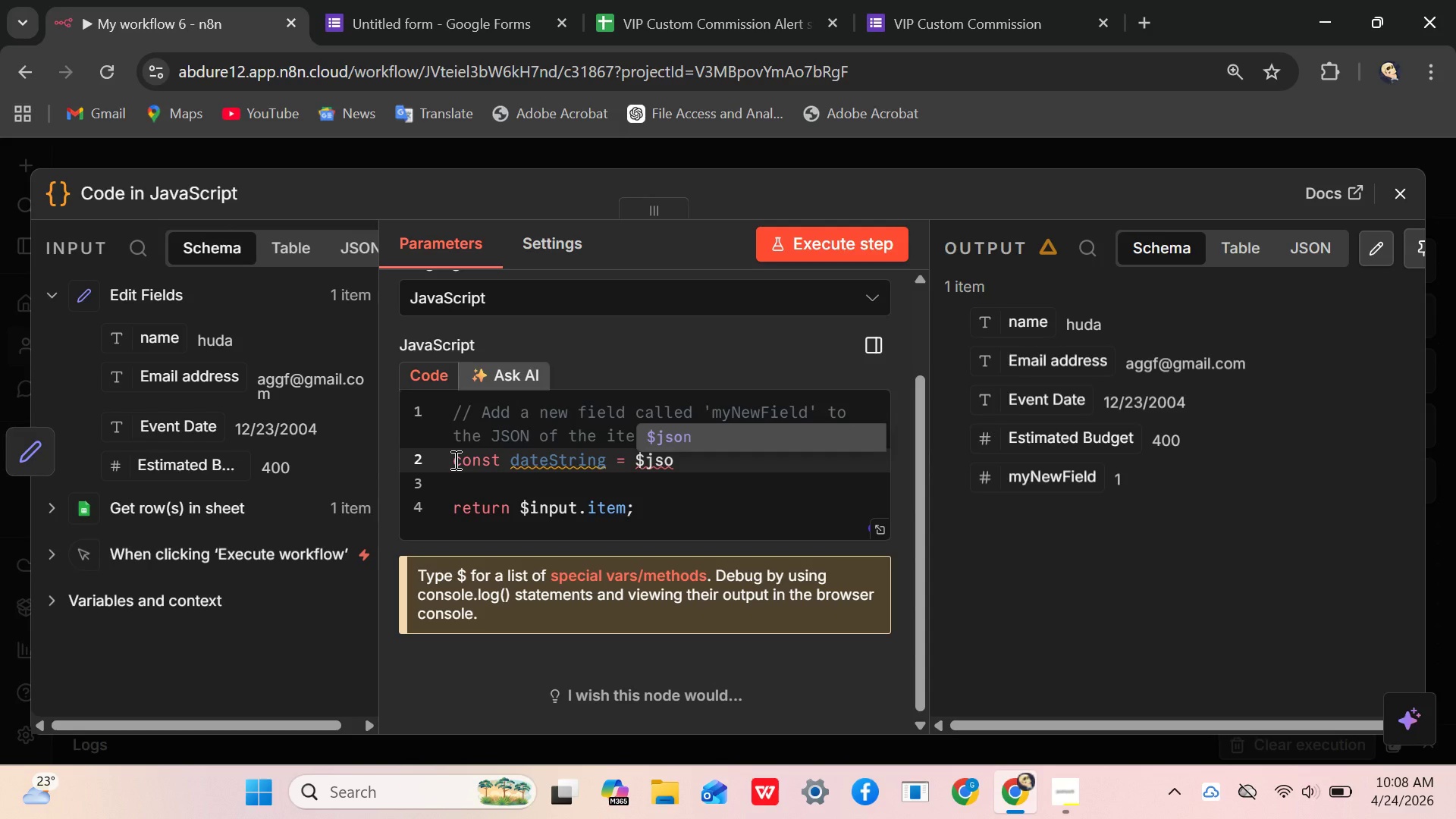 
key(Enter)
 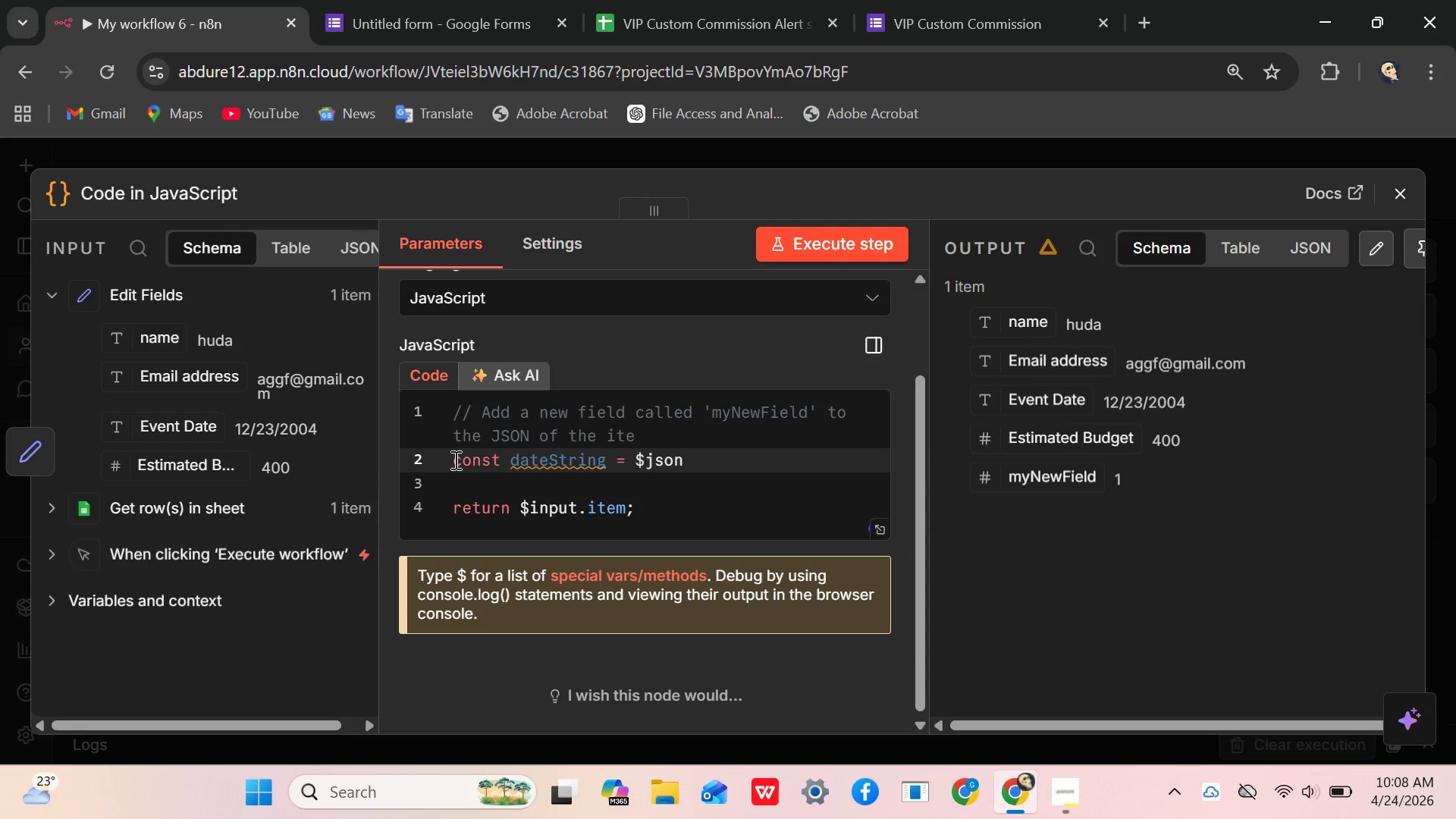 
key(Backspace)
 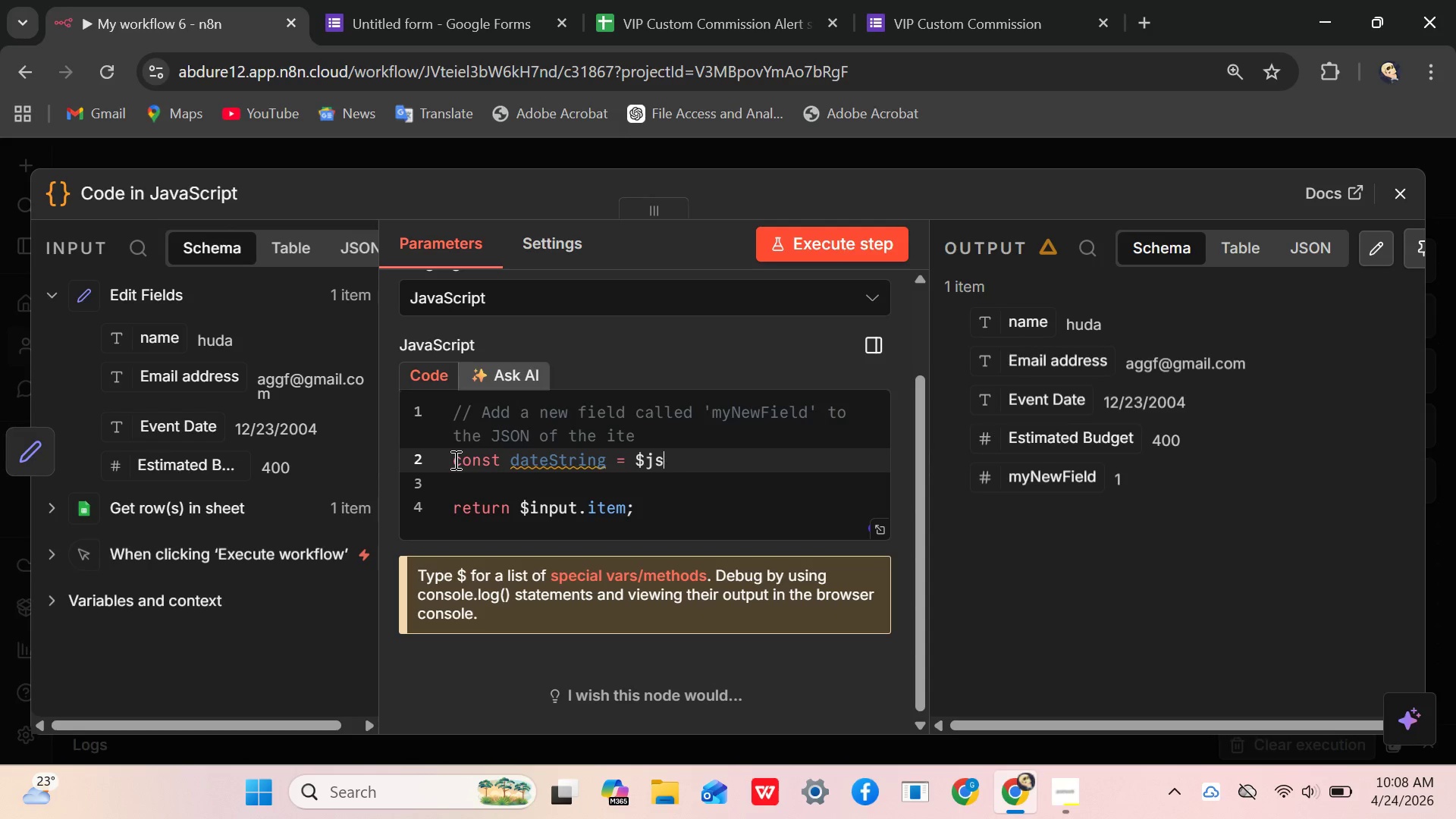 
key(Backspace)
 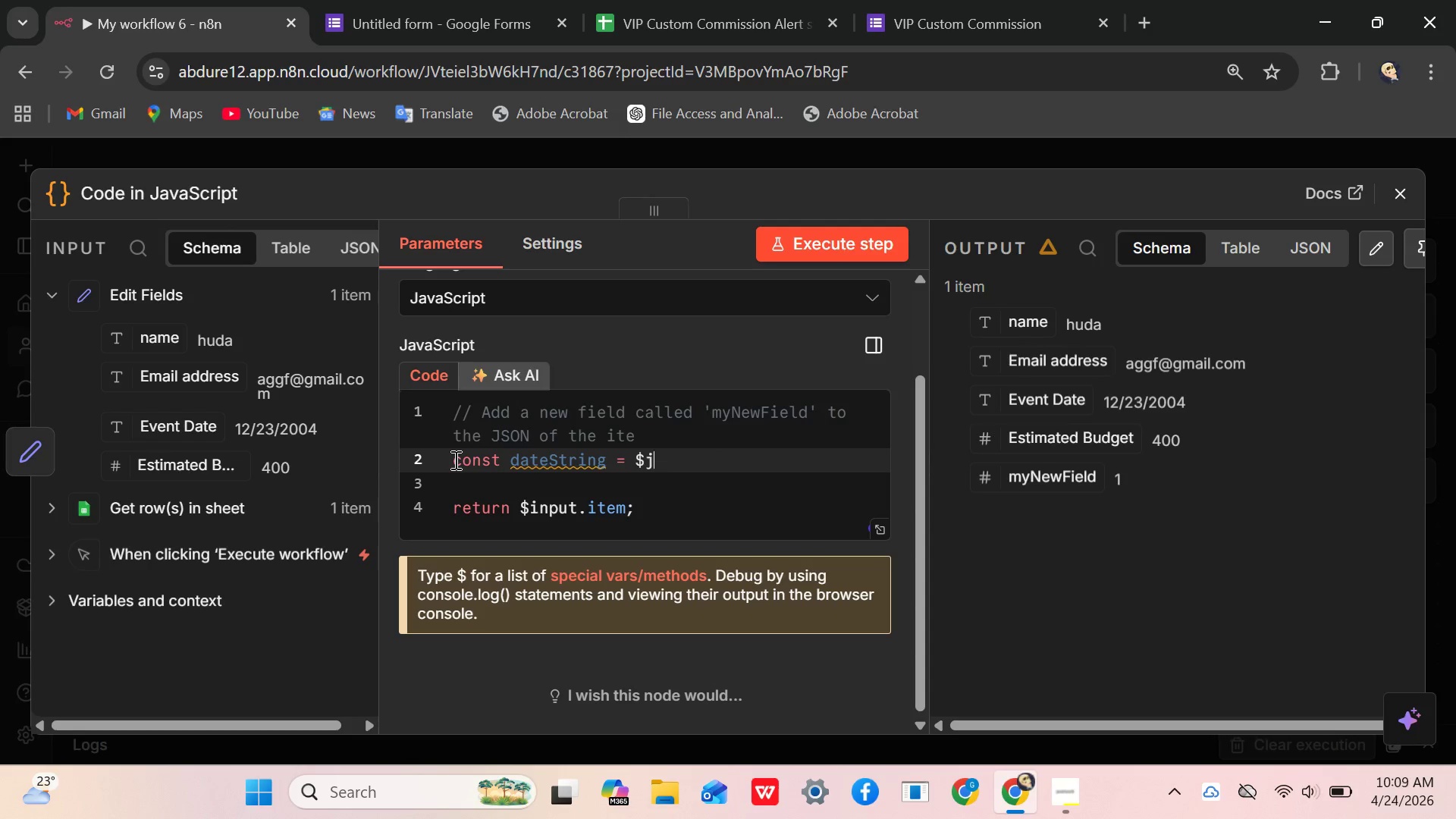 
key(Backspace)
 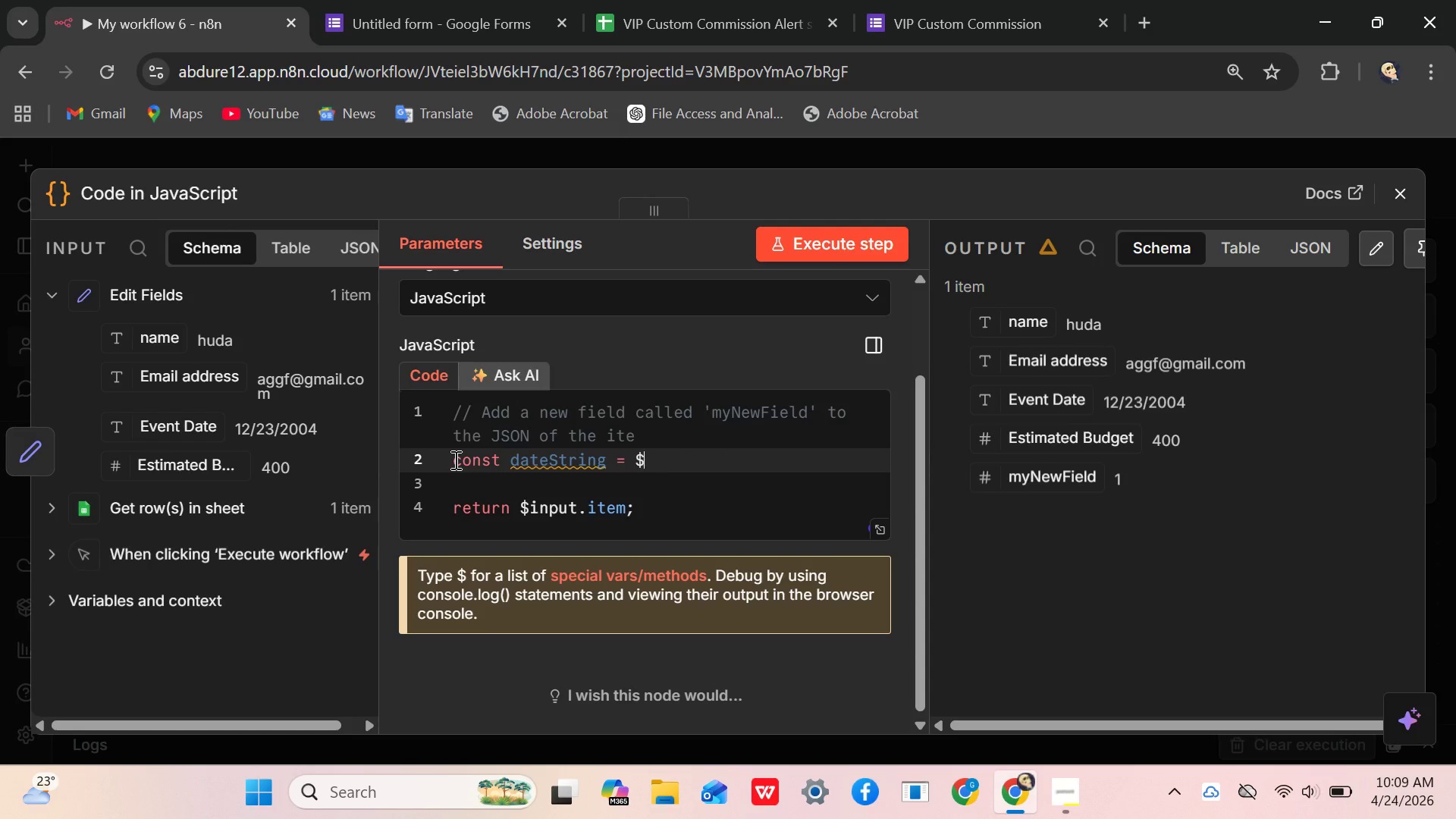 
key(Backspace)
 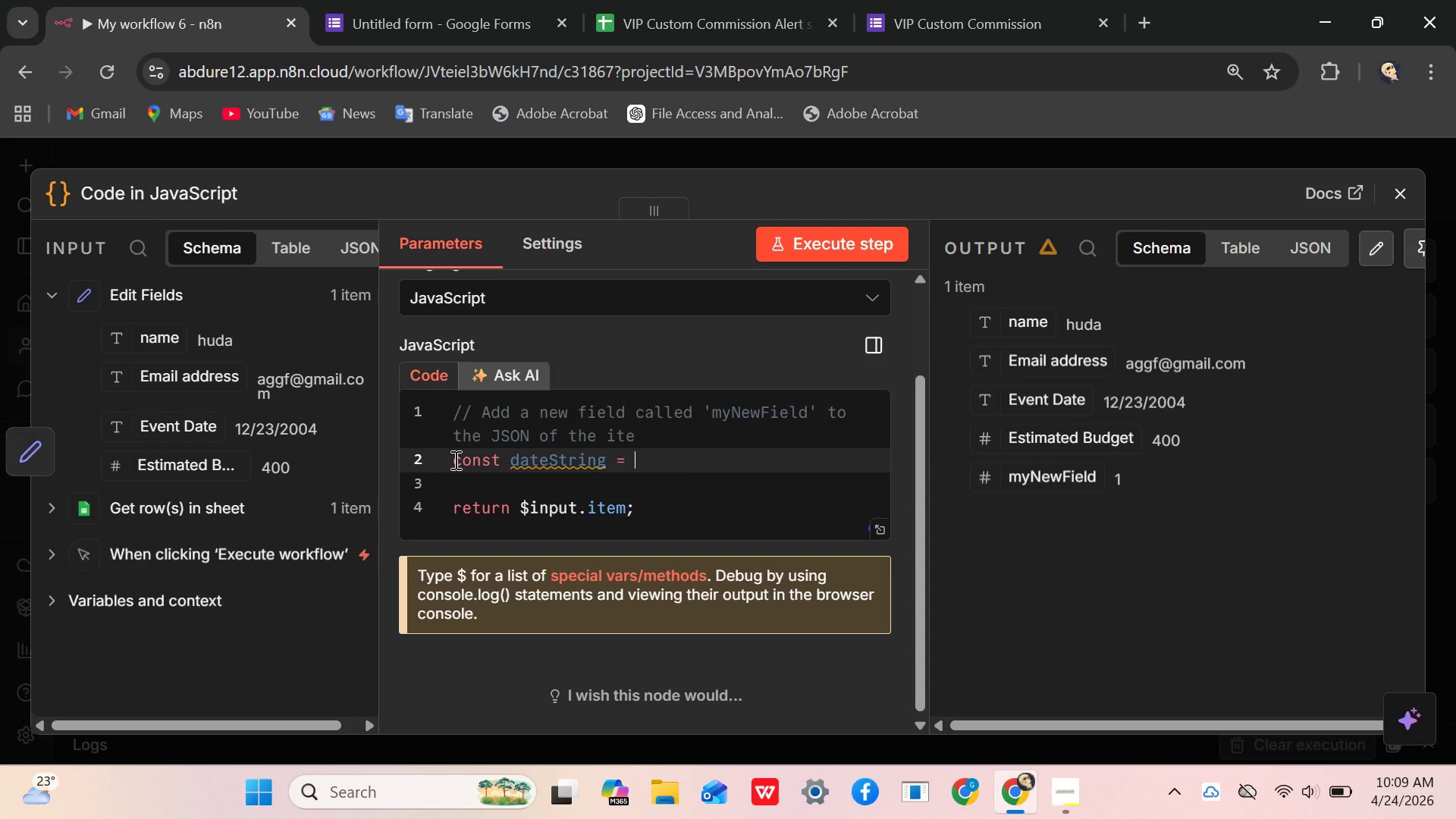 
key(Backspace)
 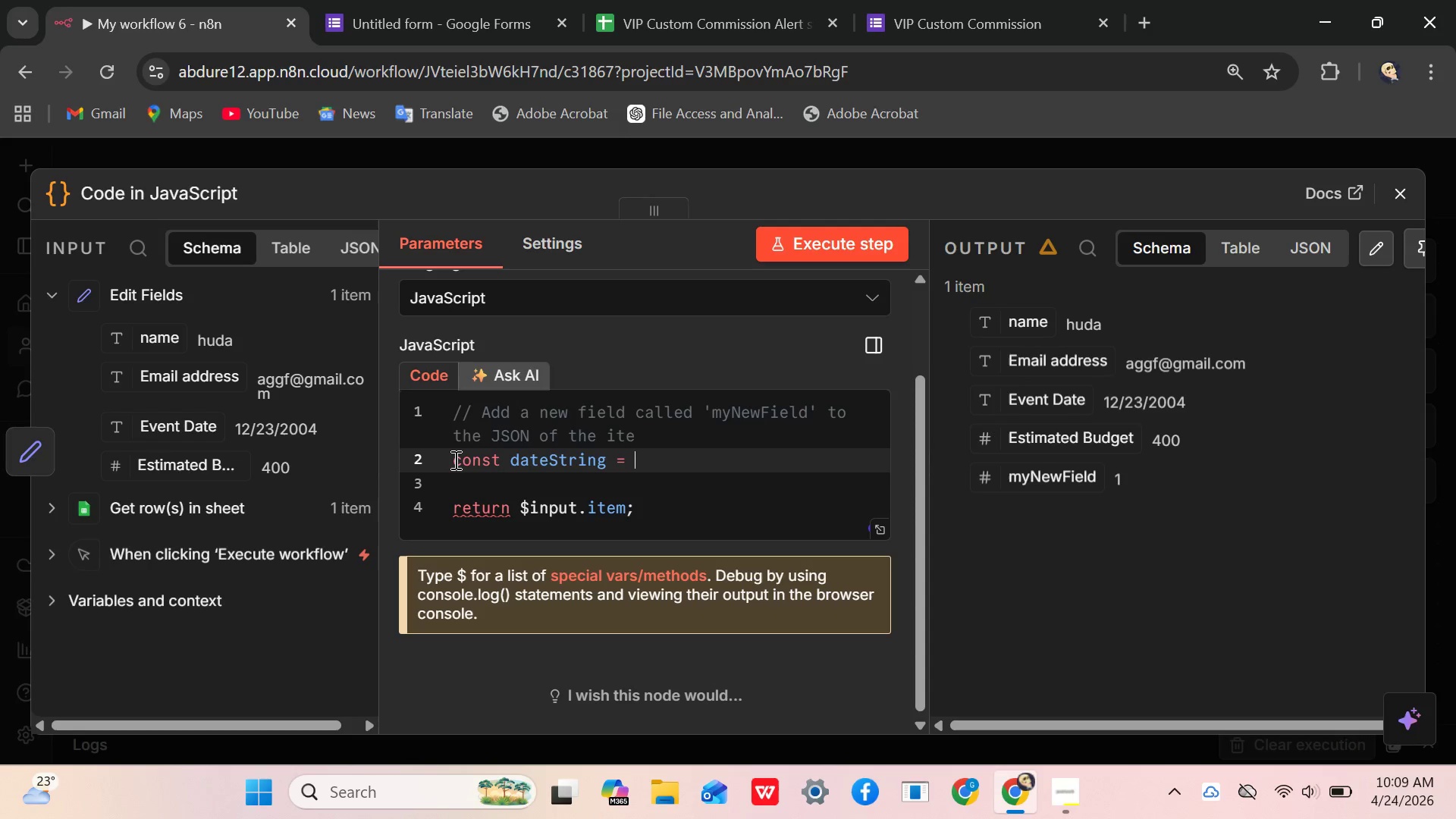 
key(Shift+9)
 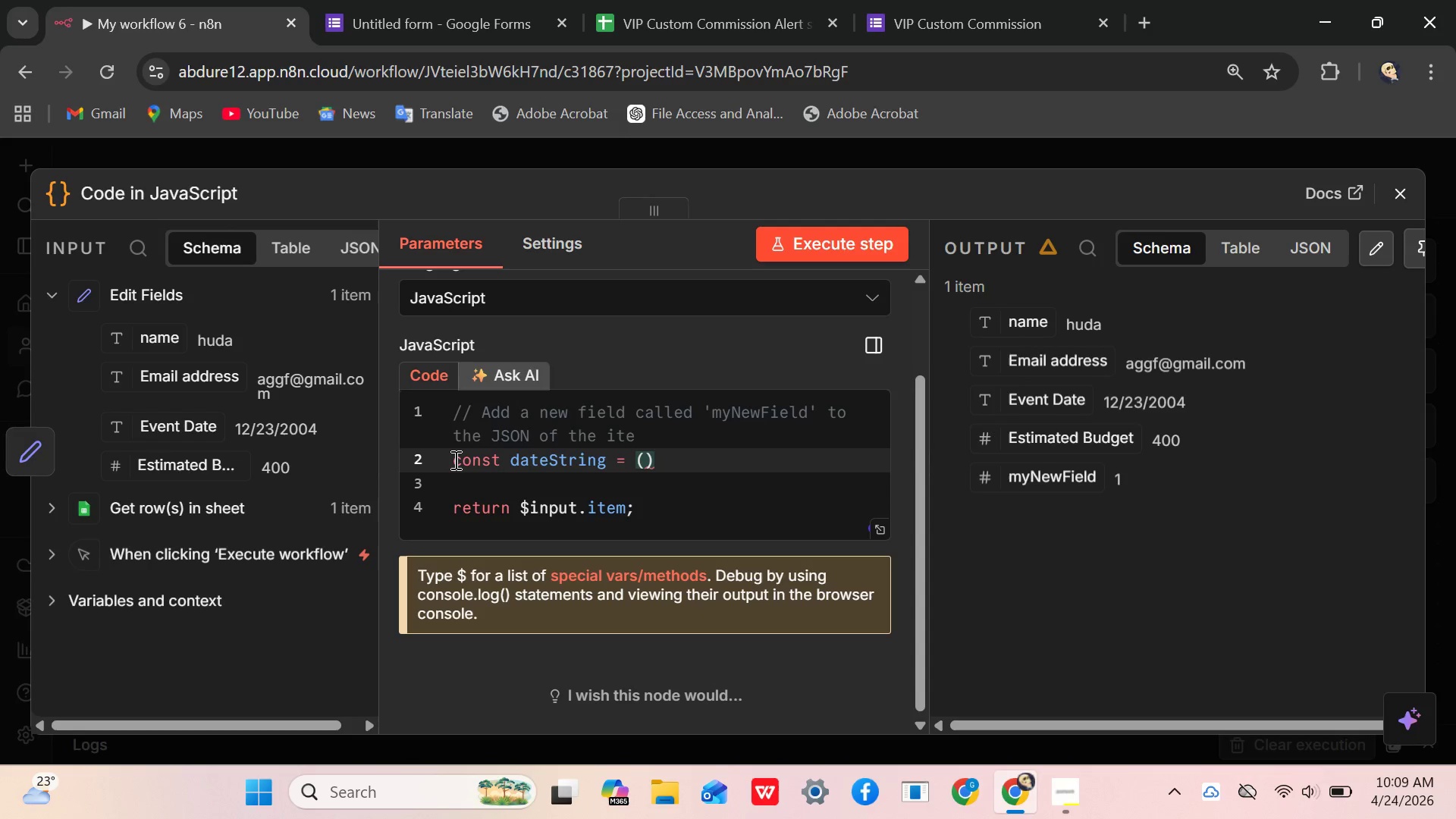 
type('google)
 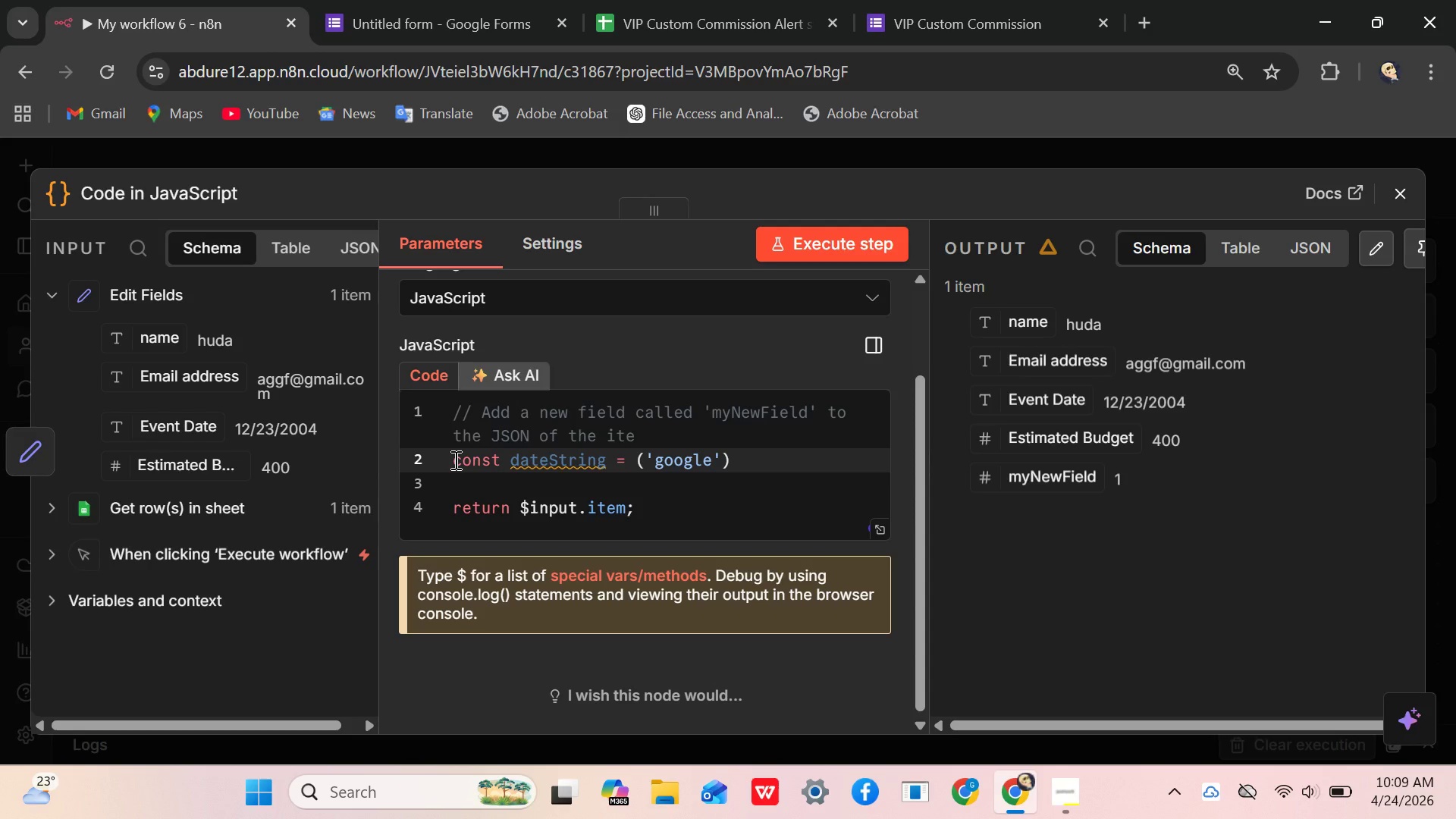 
wait(6.31)
 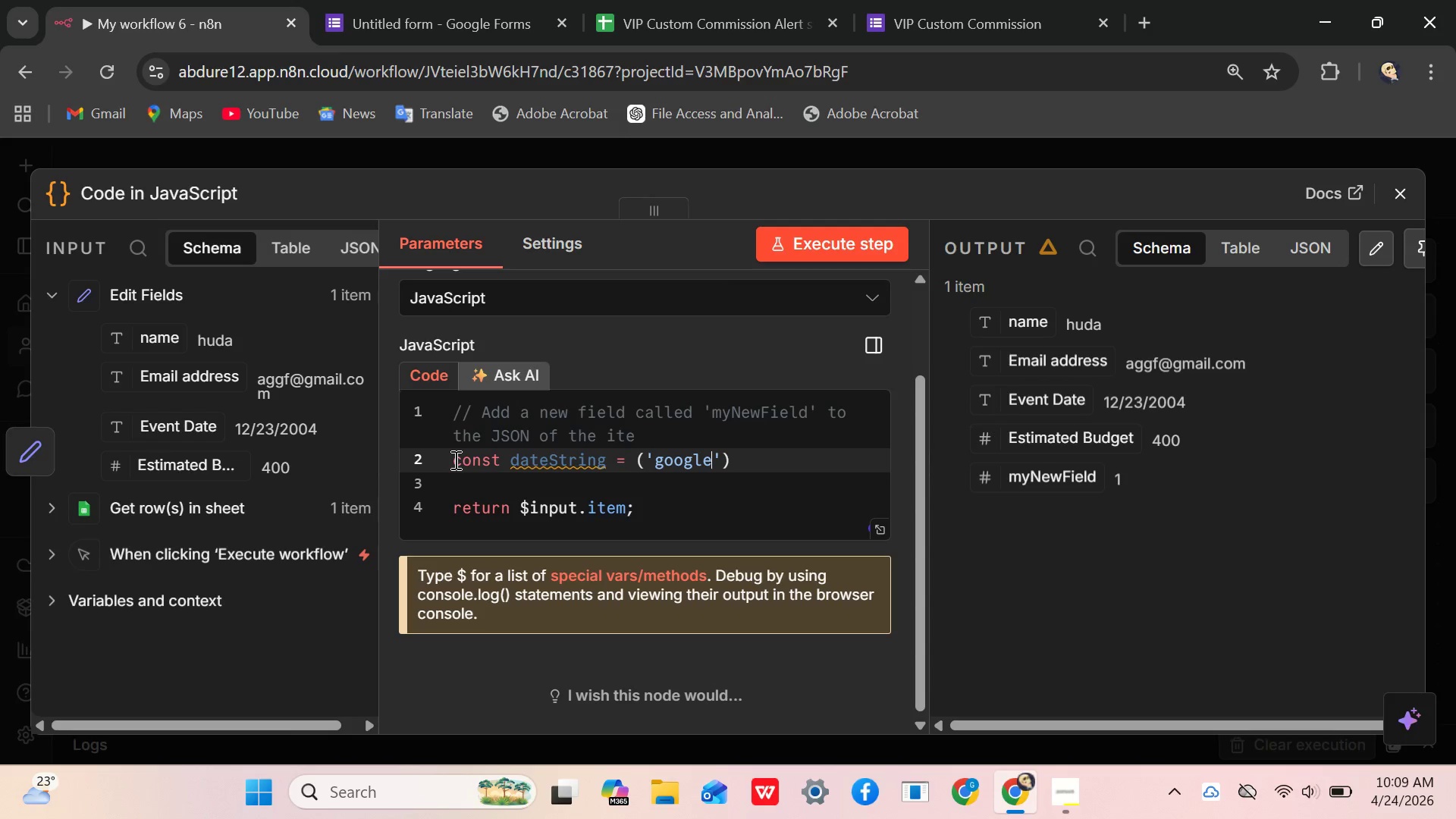 
key(Backspace)
 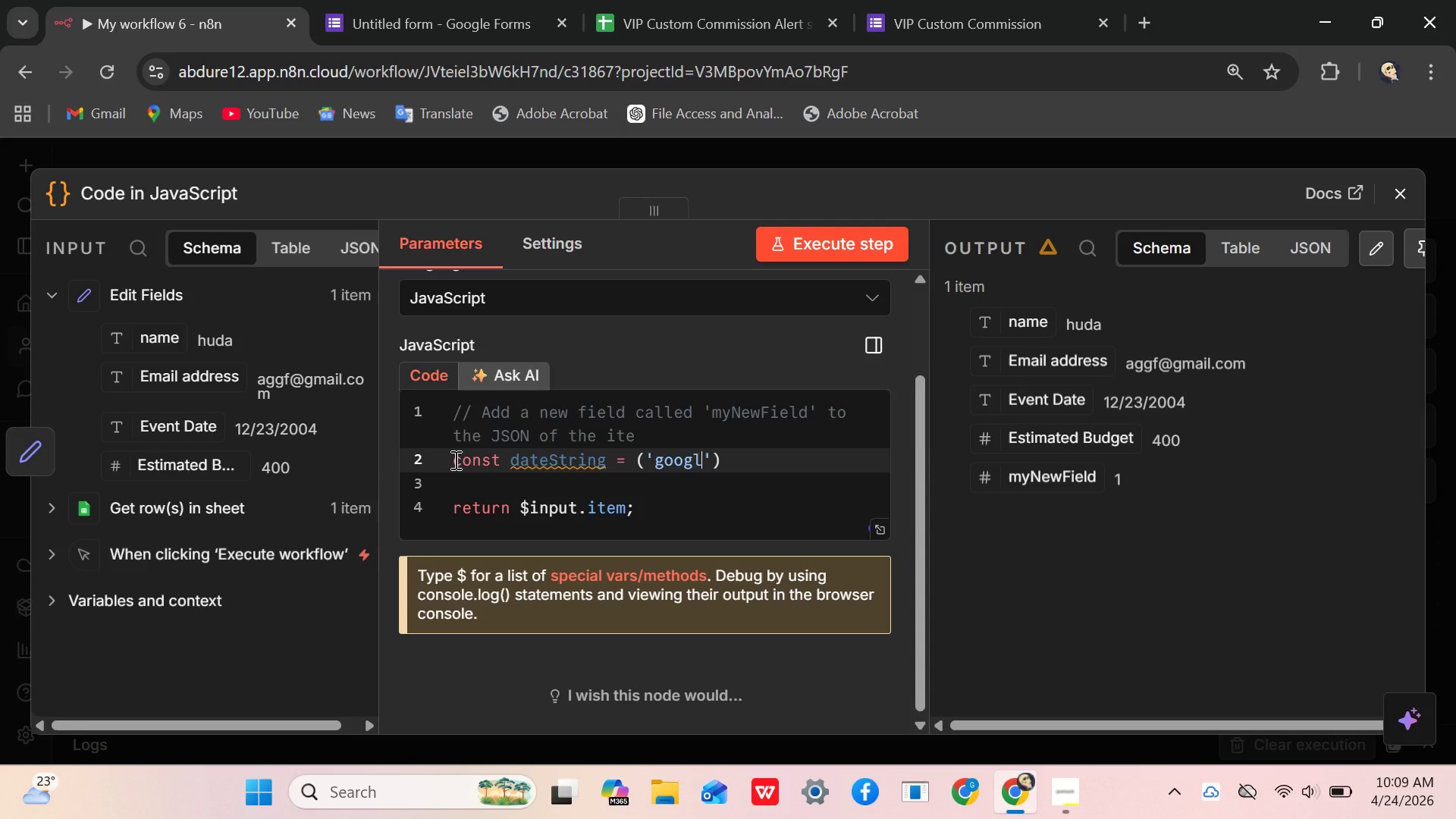 
key(Backspace)
 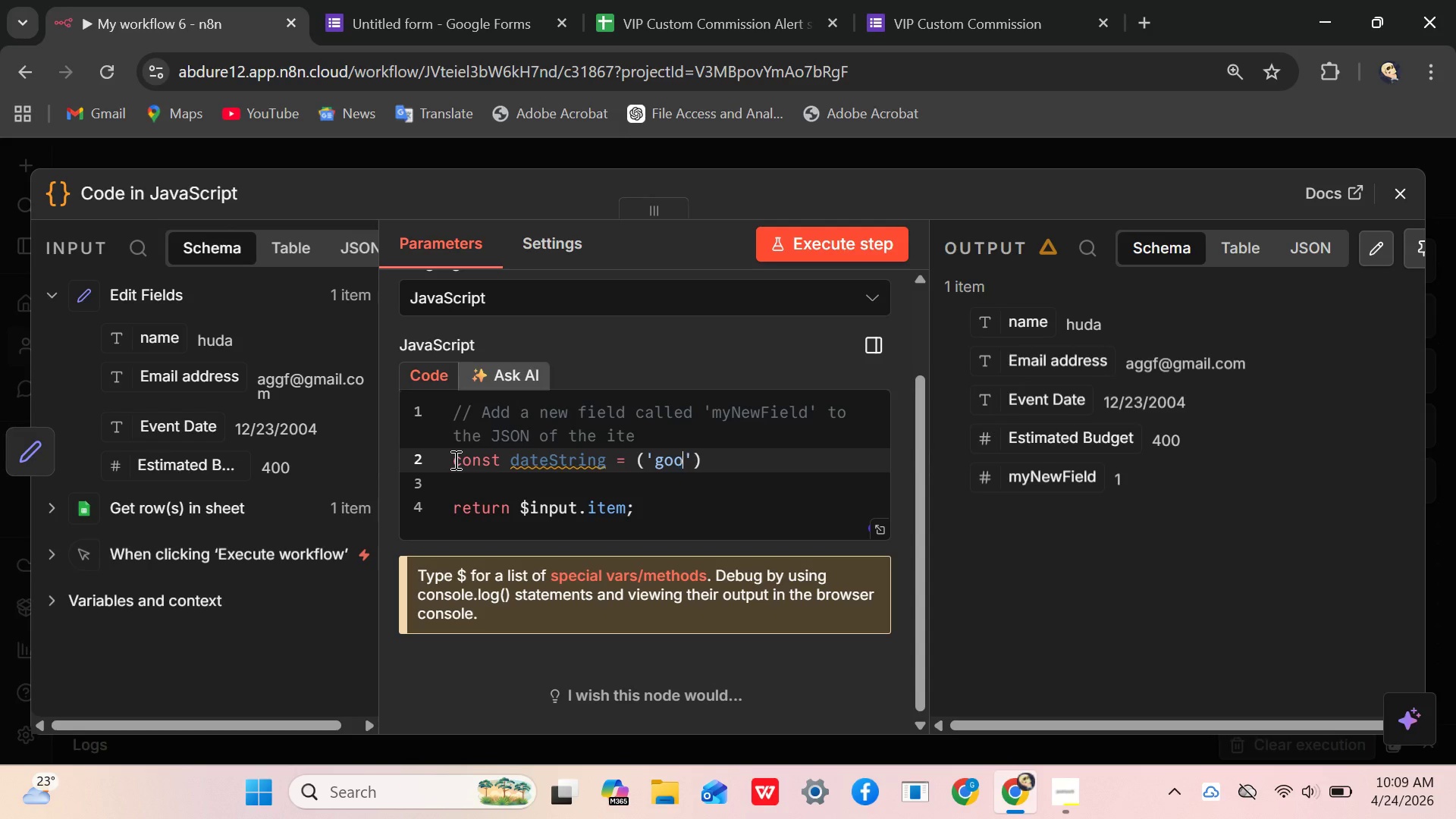 
key(Backspace)
 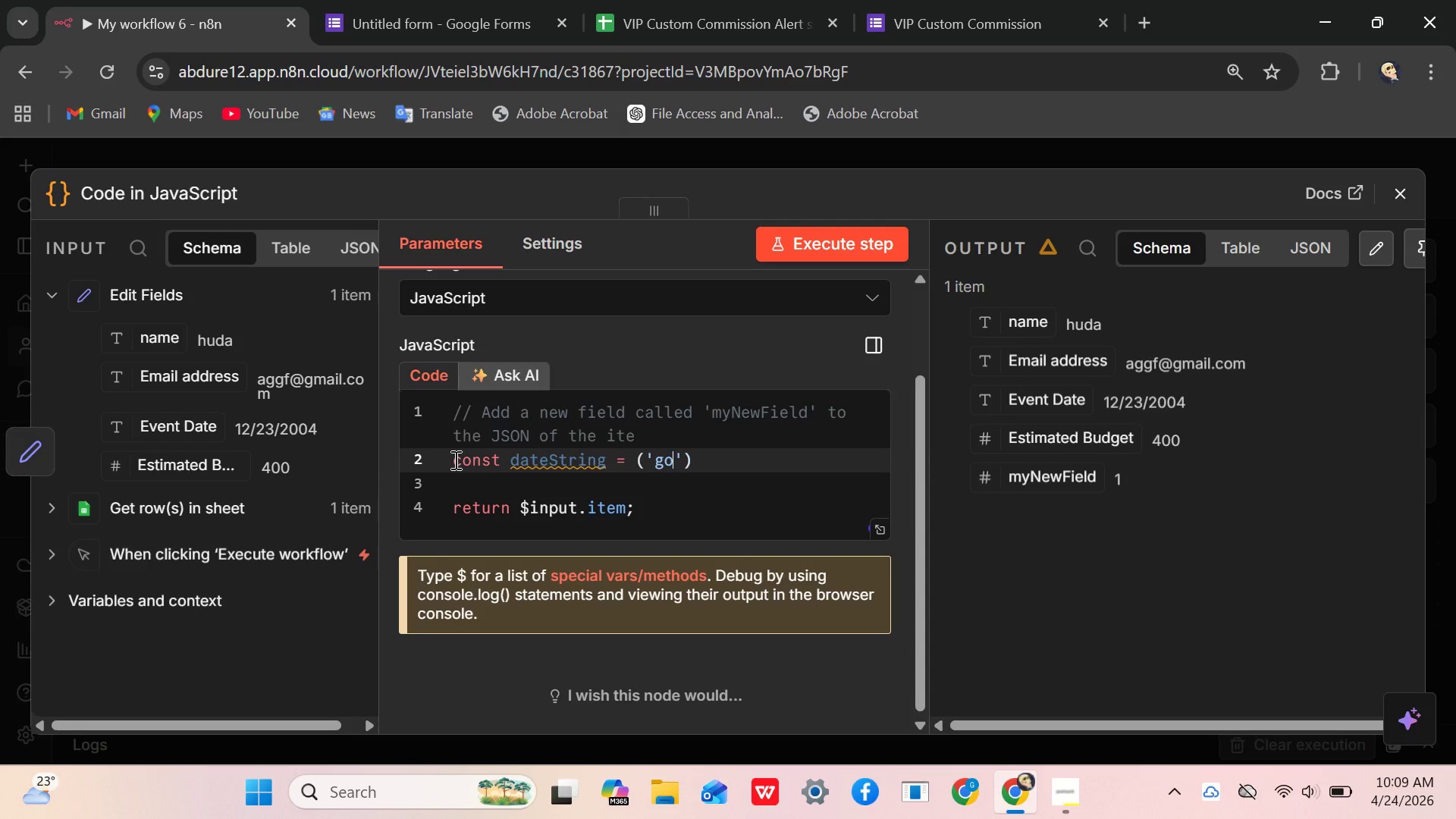 
key(Backspace)
 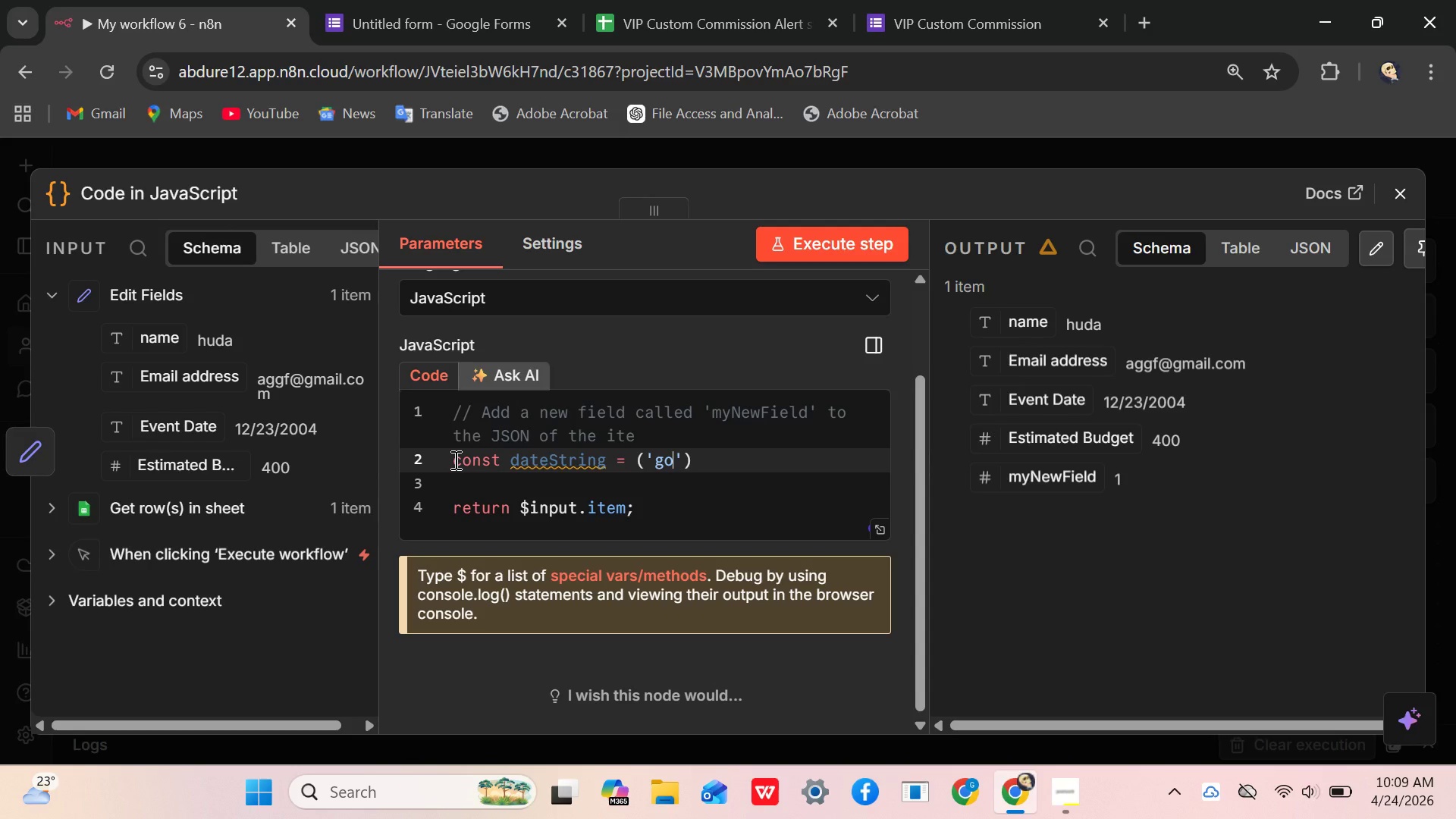 
key(Backspace)
 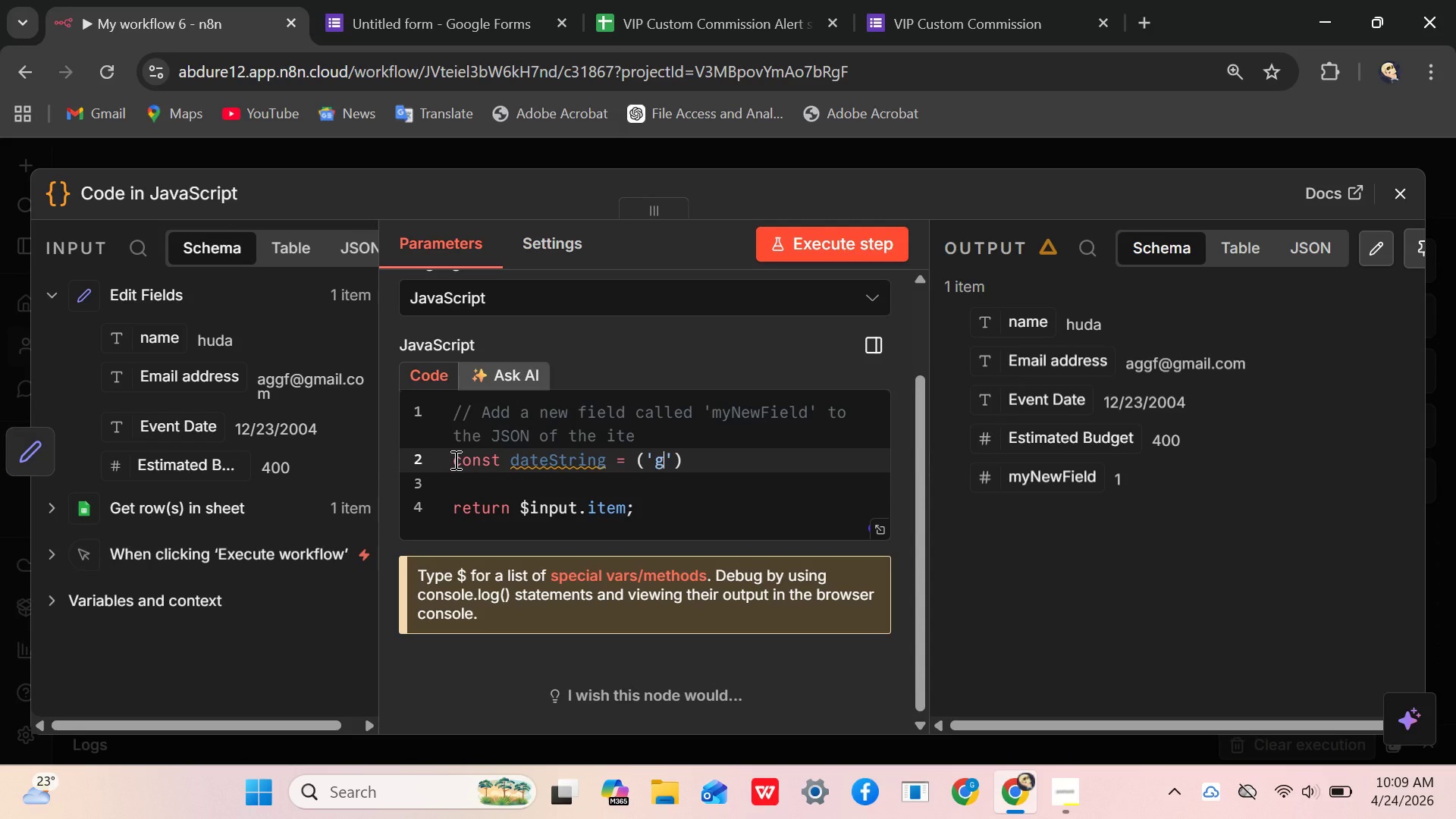 
key(Backspace)
 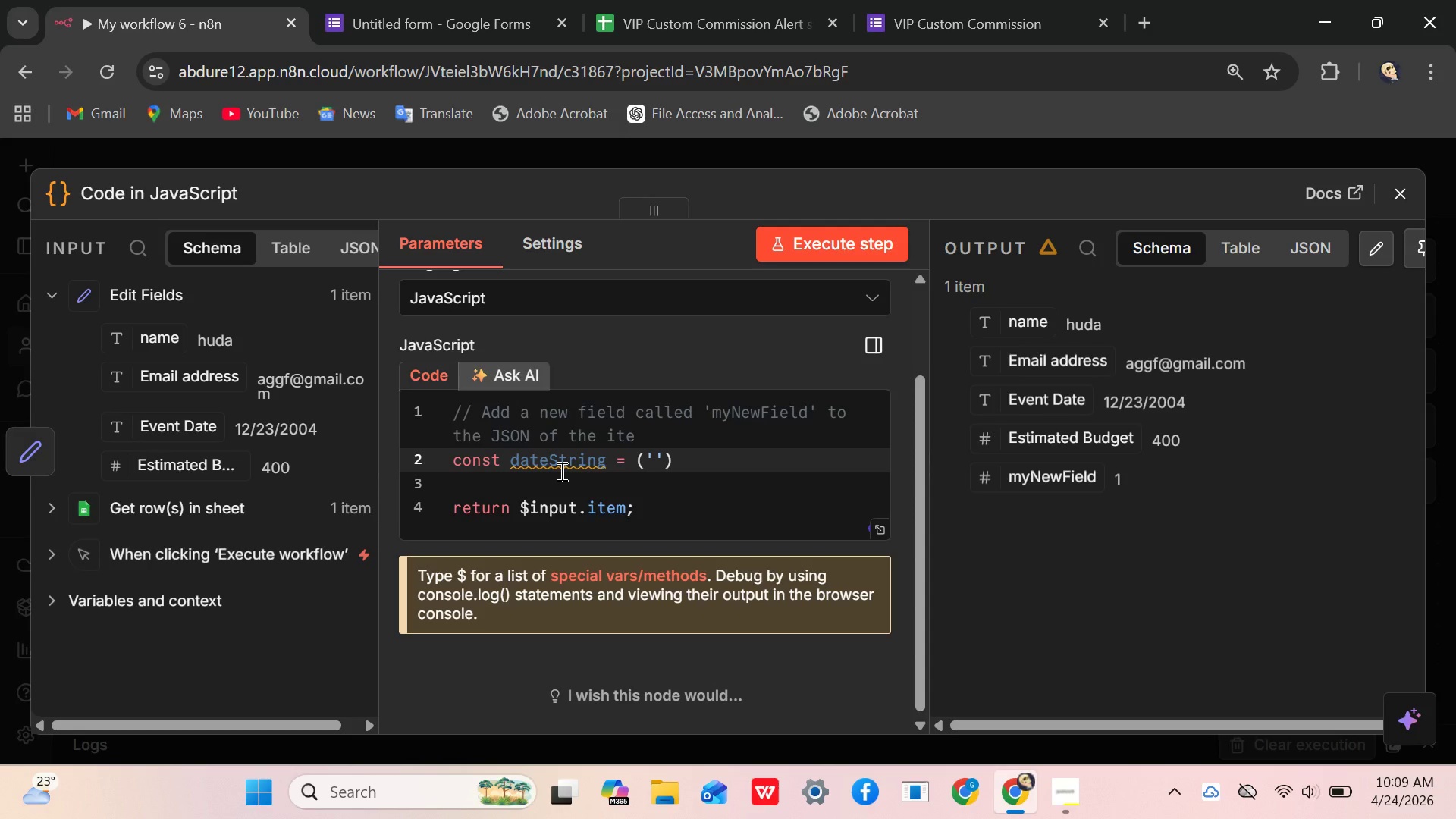 
wait(5.58)
 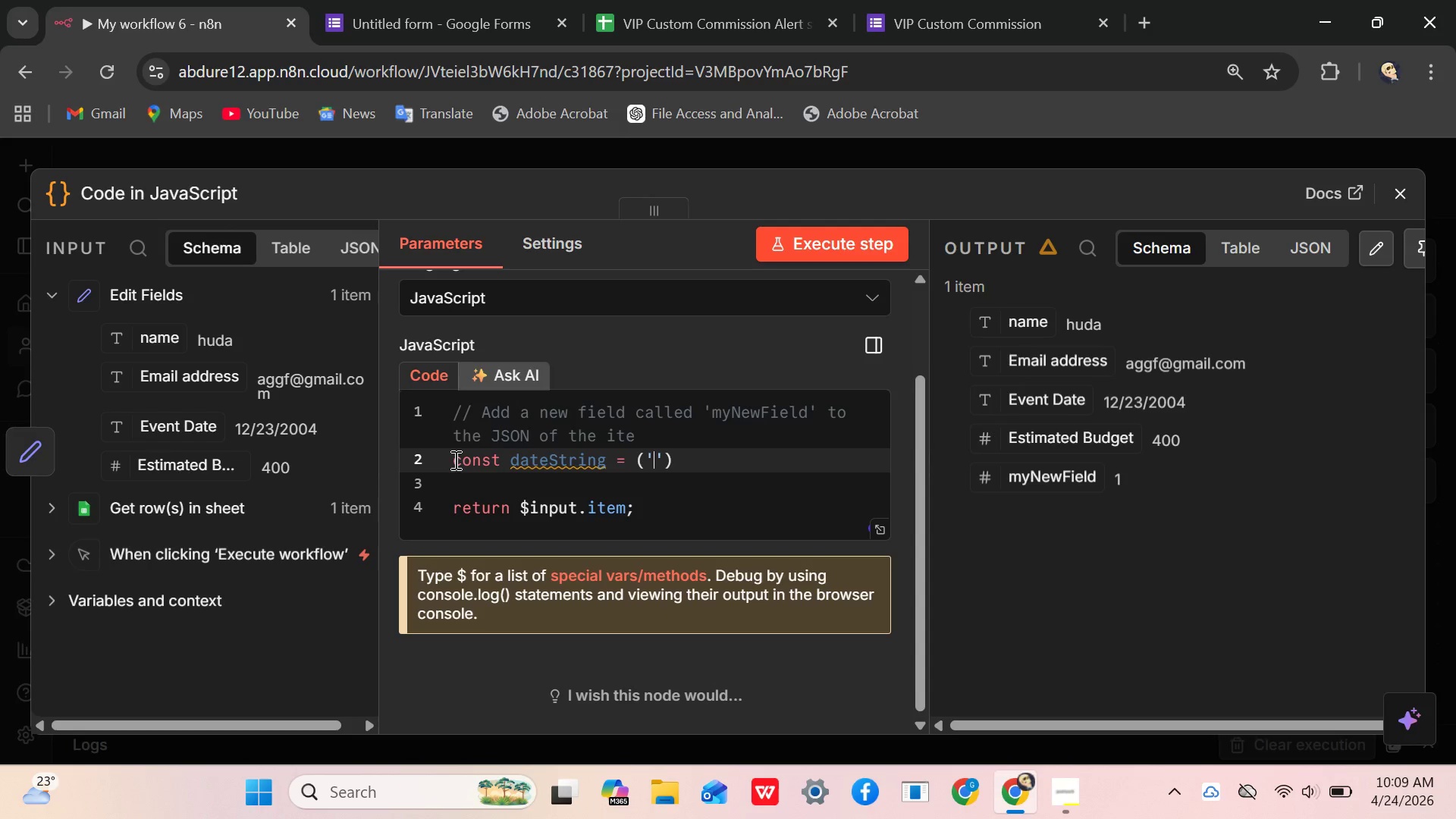 
left_click_drag(start_coordinate=[180, 433], to_coordinate=[651, 457])
 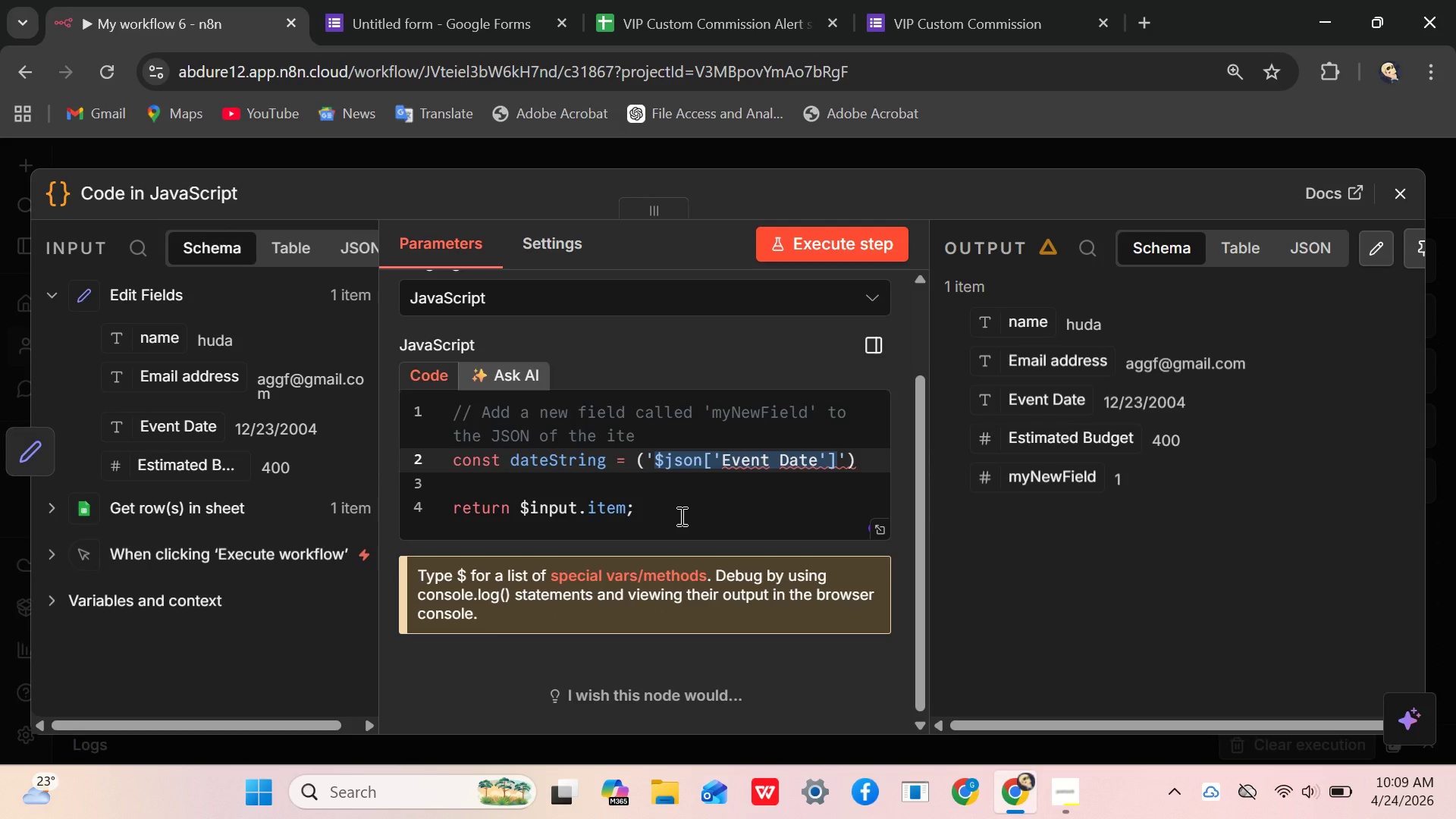 
left_click([682, 511])
 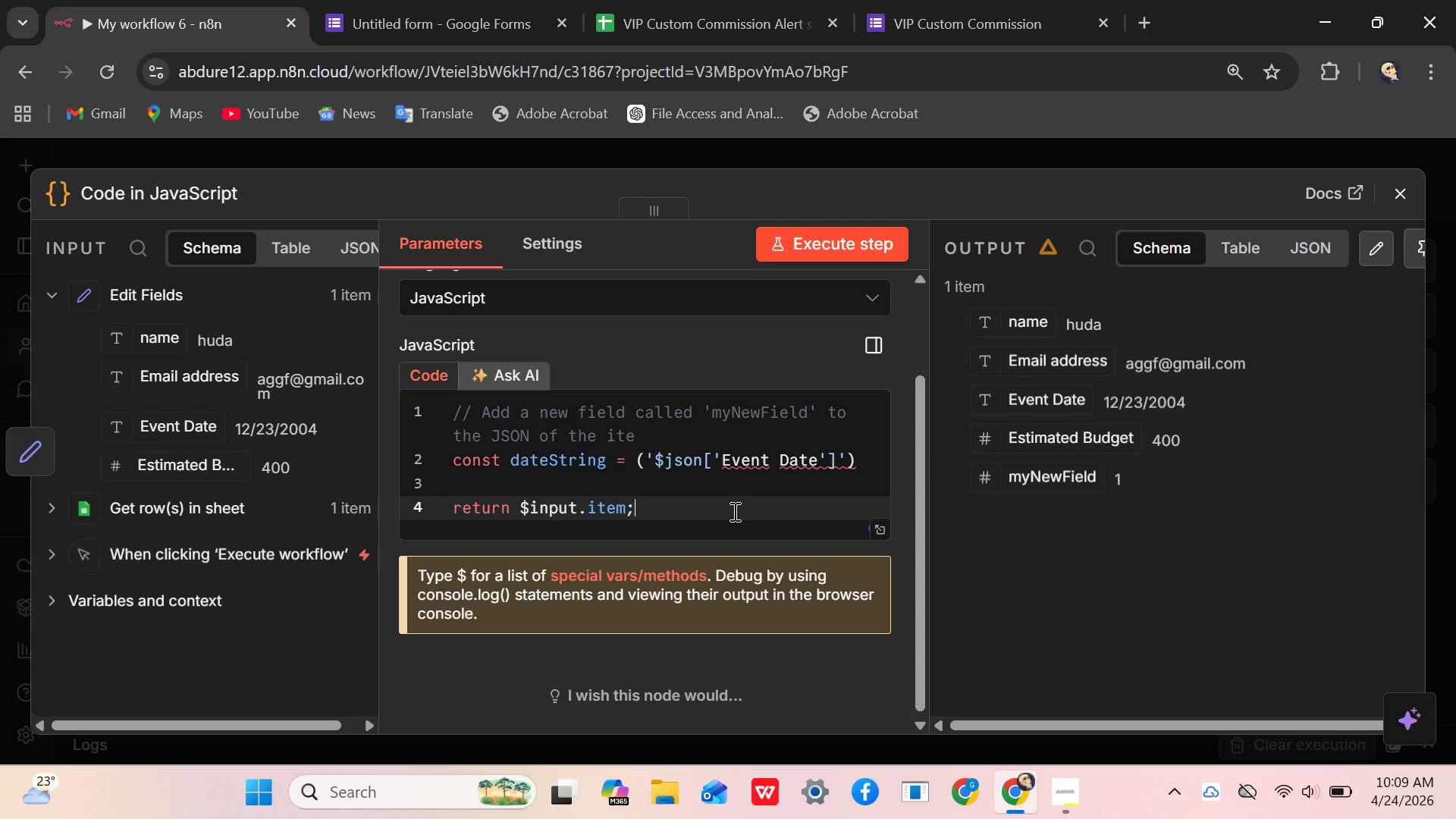 
wait(9.02)
 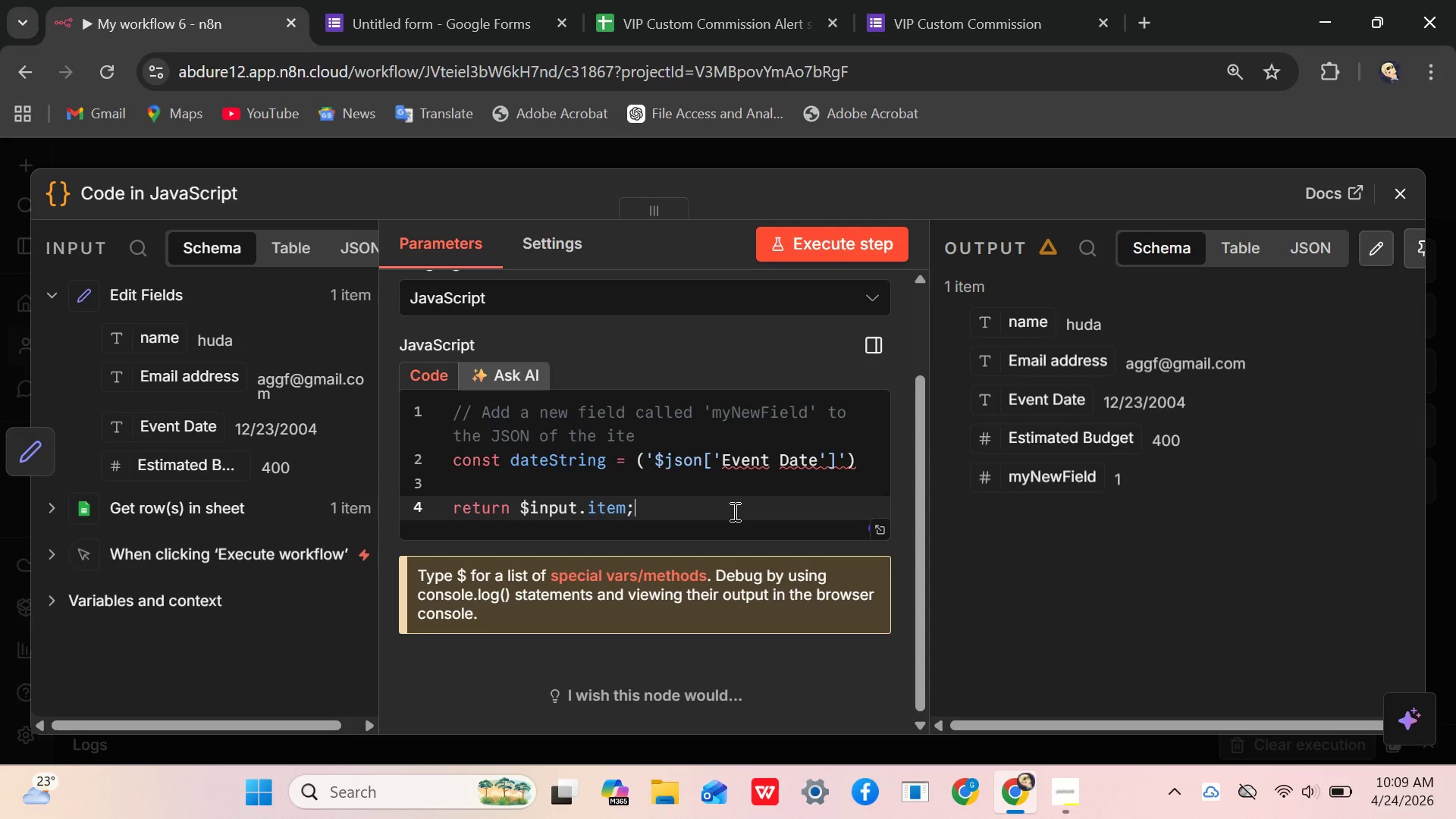 
left_click([847, 457])
 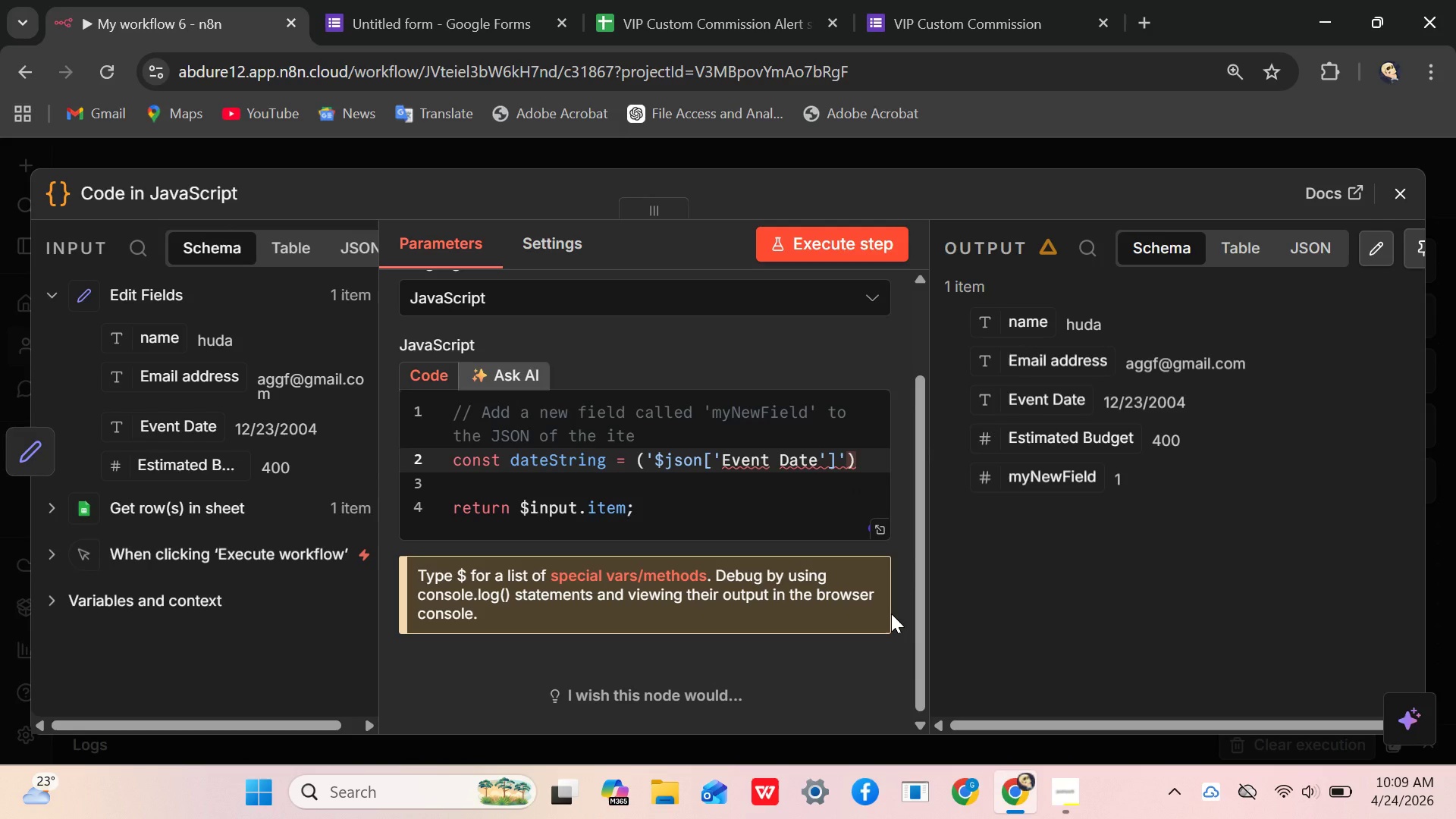 
key(Backspace)
 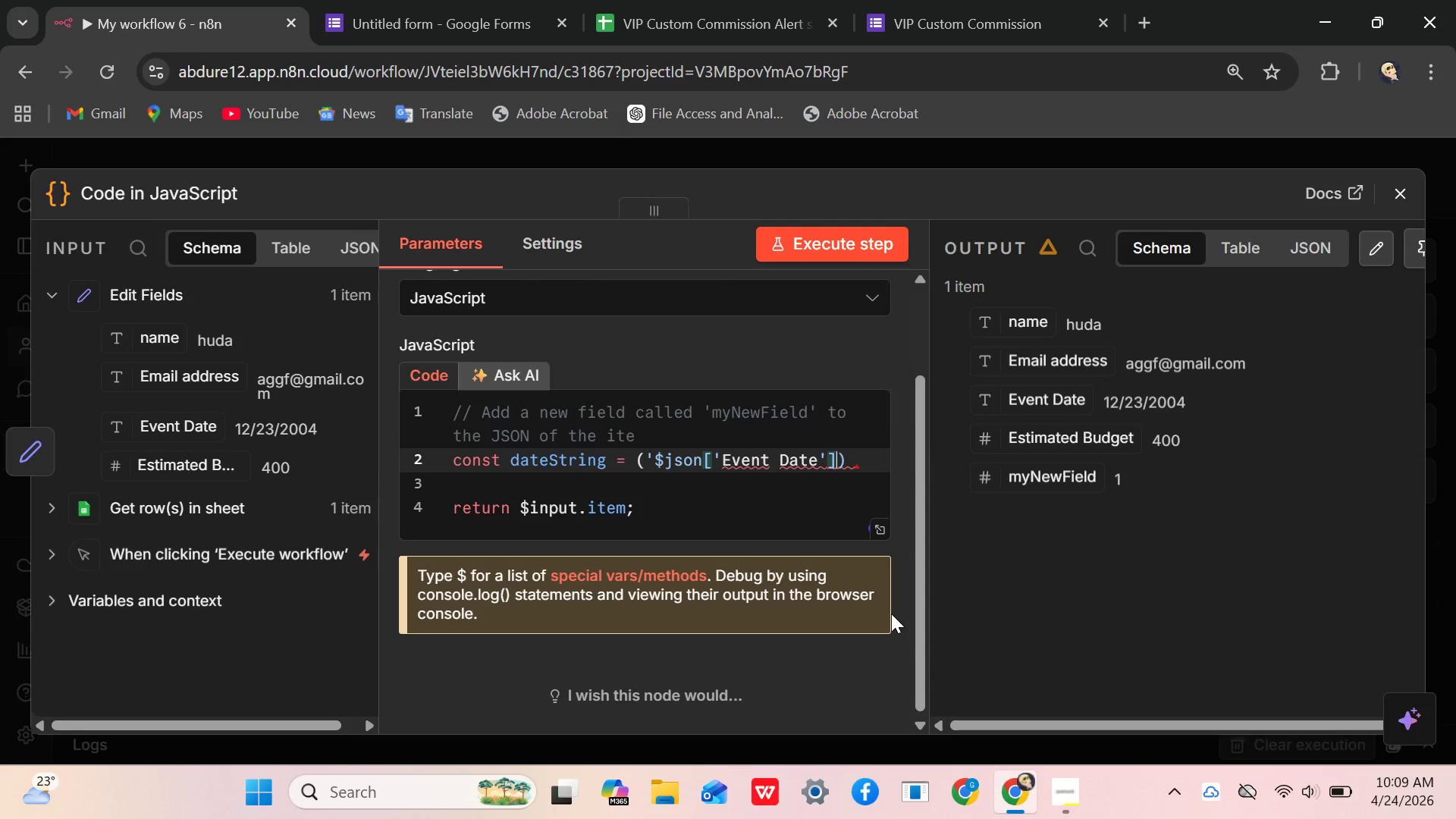 
hold_key(key=ControlLeft, duration=0.55)
 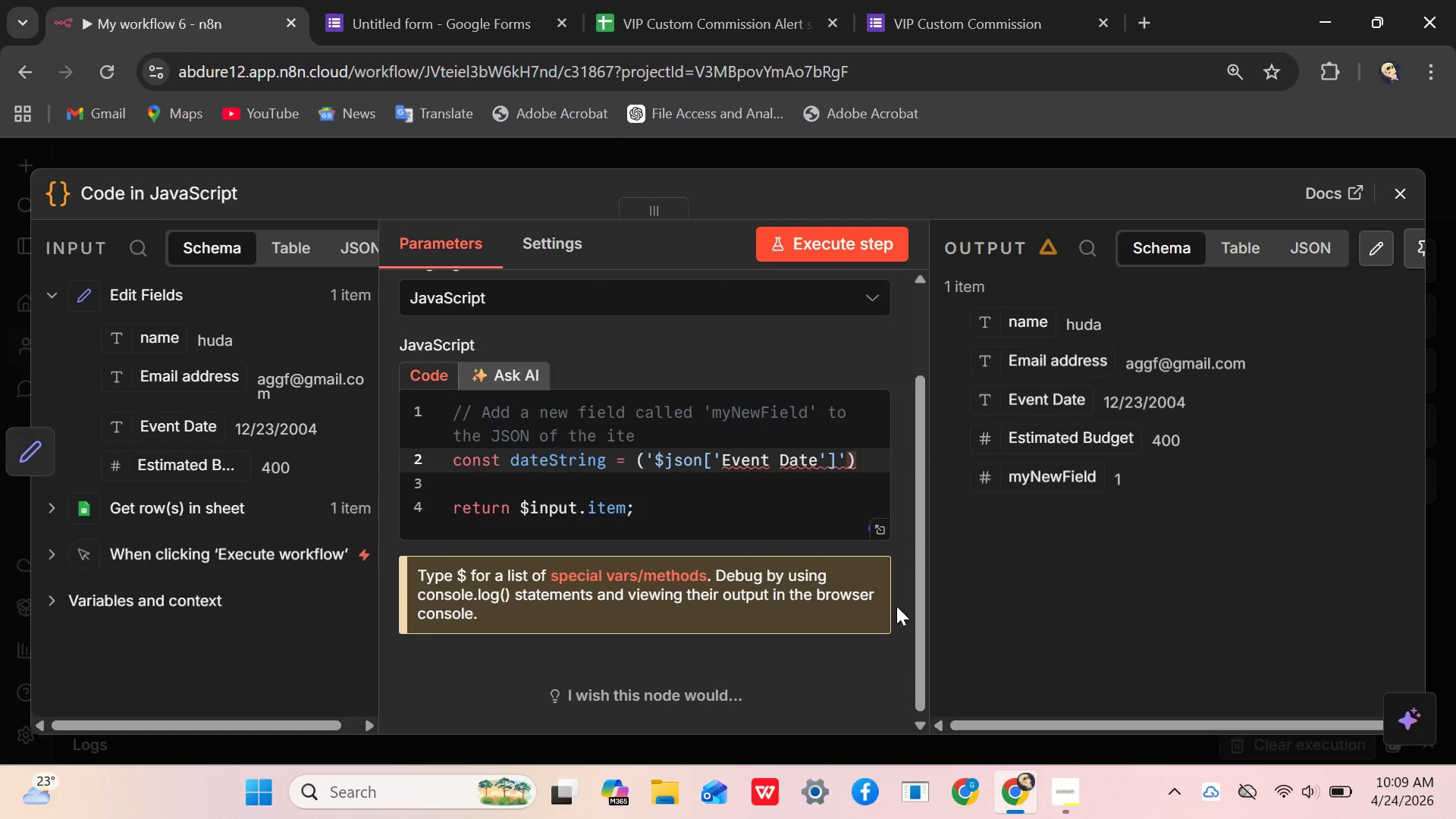 